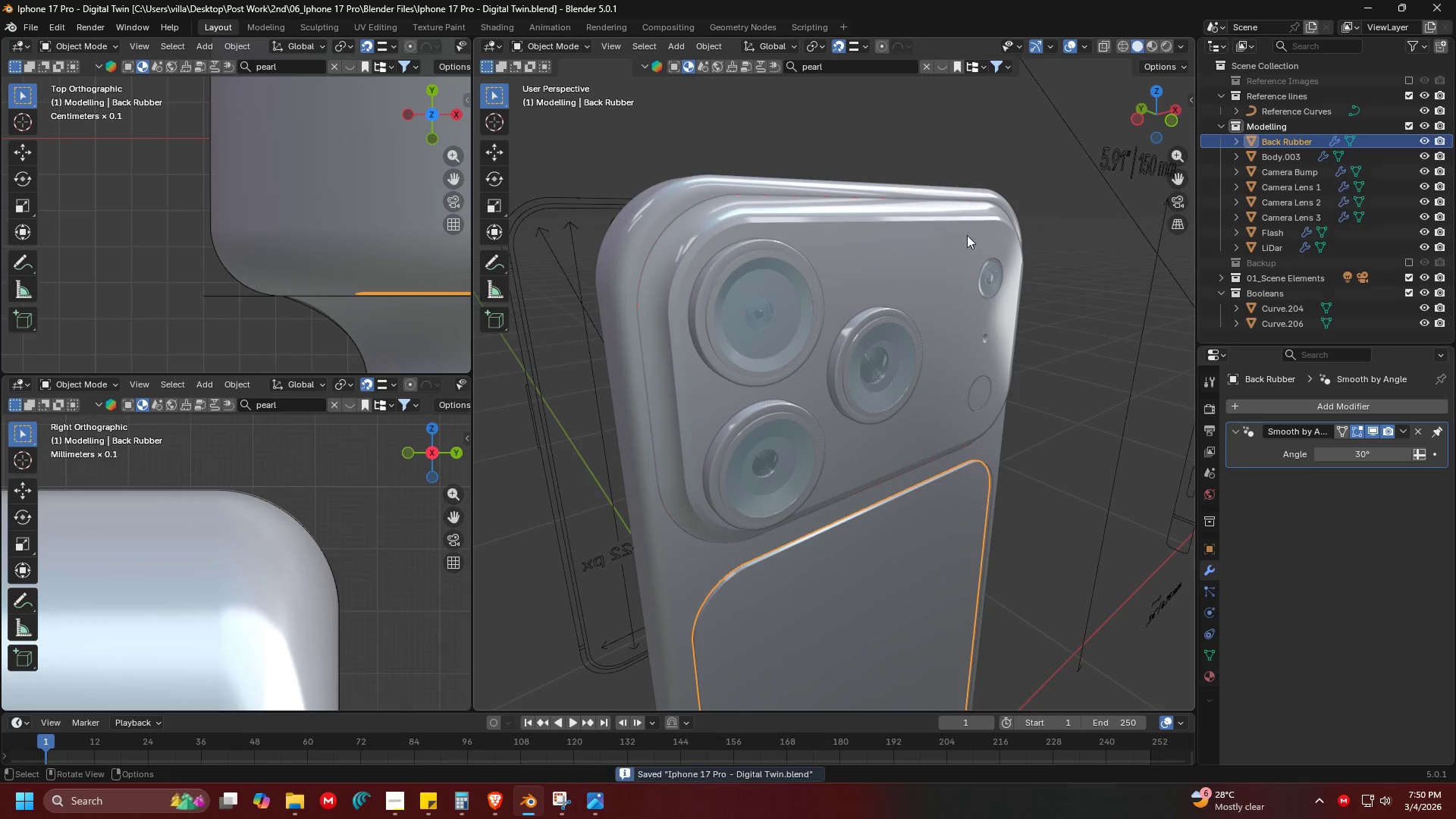 
key(Shift+ShiftLeft)
 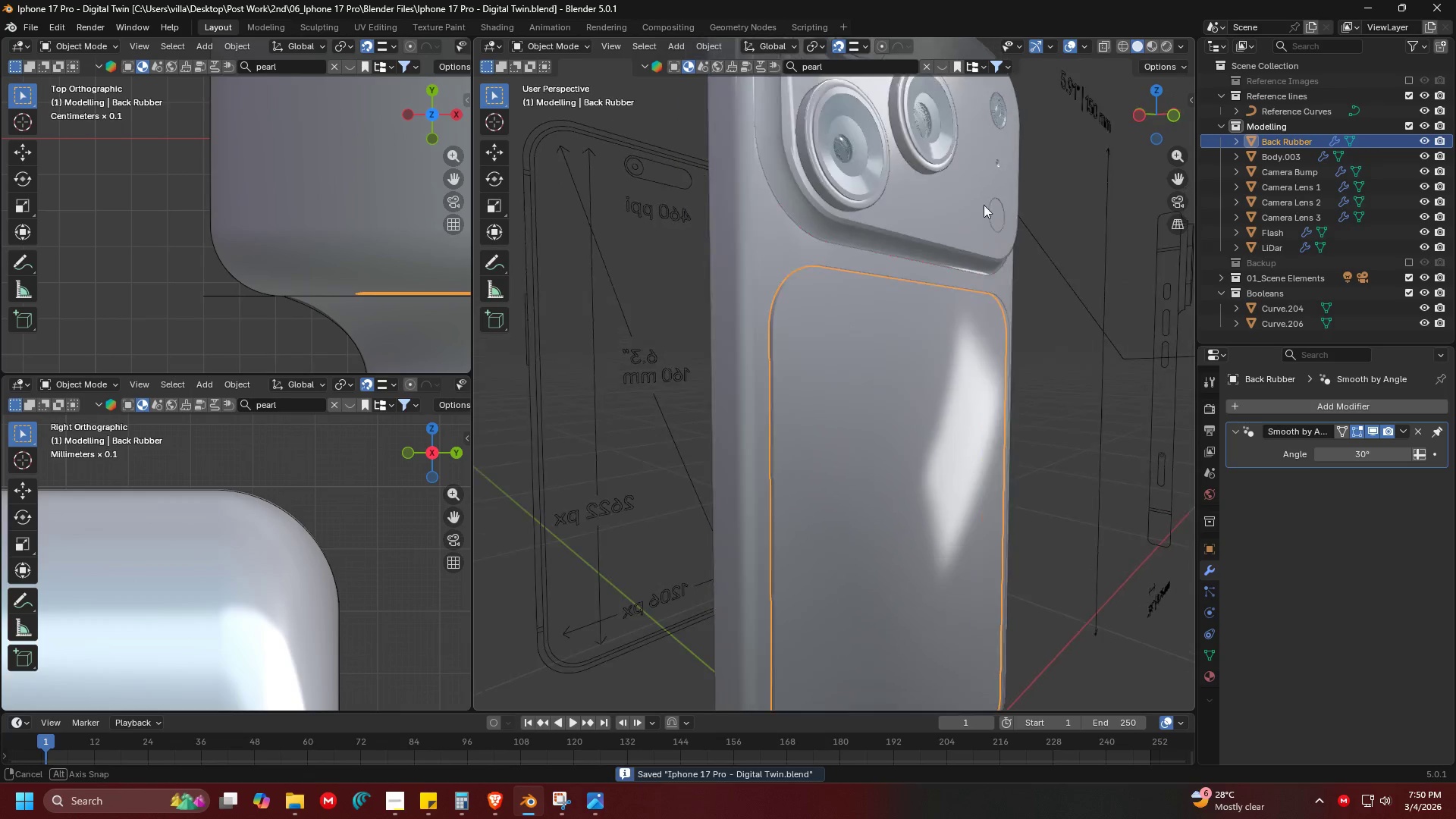 
key(Shift+ShiftLeft)
 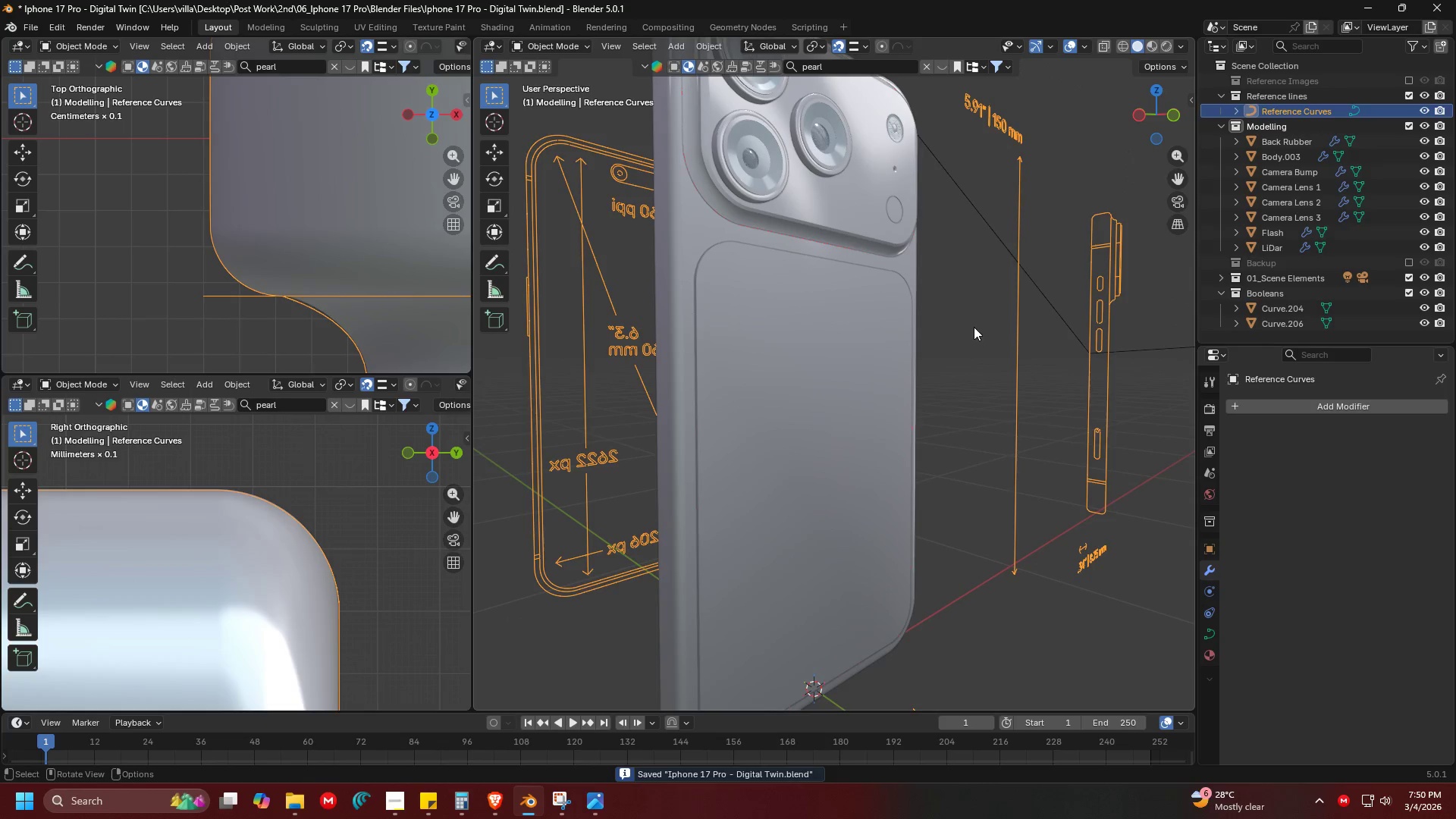 
scroll: coordinate [962, 268], scroll_direction: down, amount: 1.0
 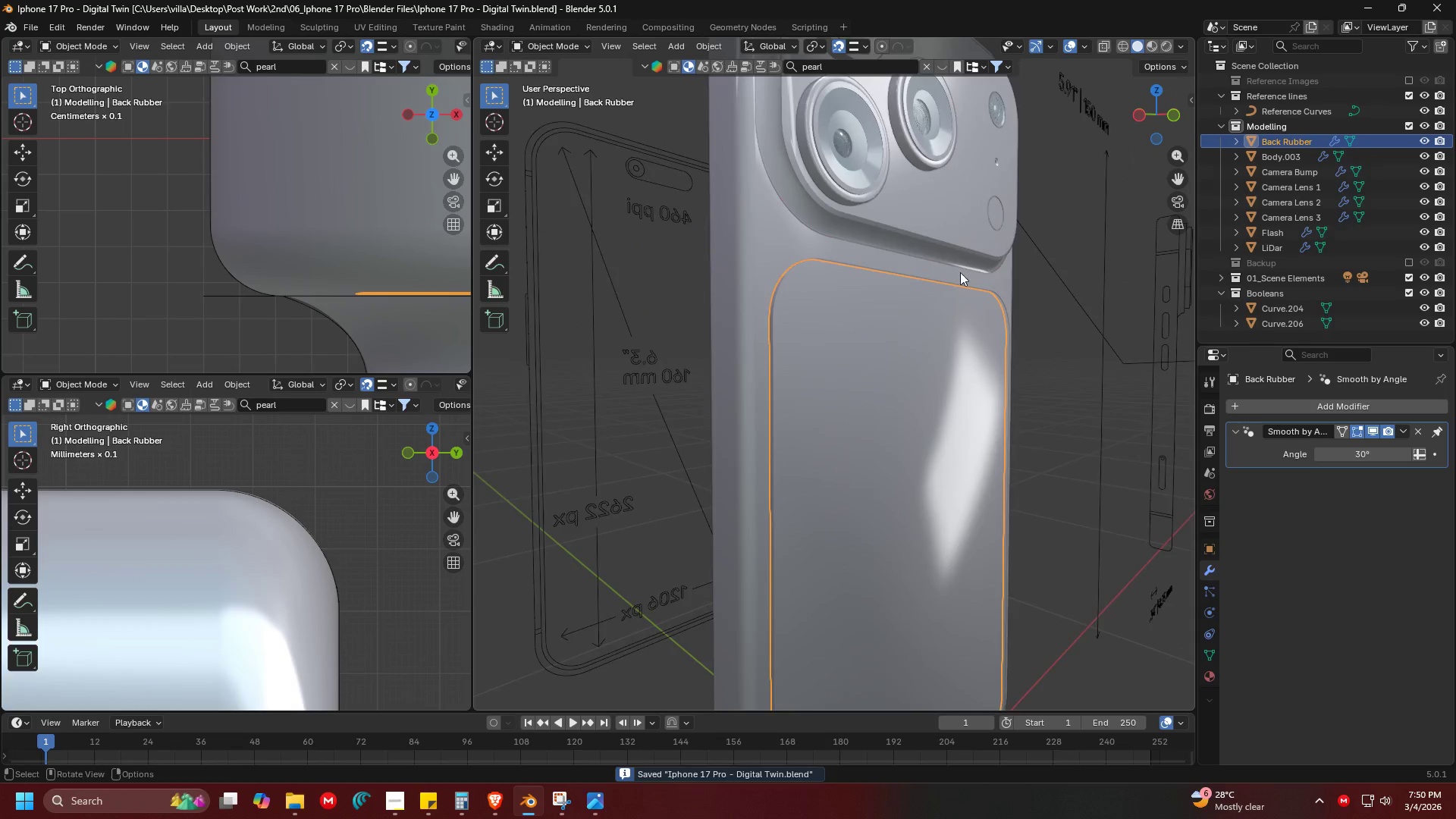 
key(Control+ControlLeft)
 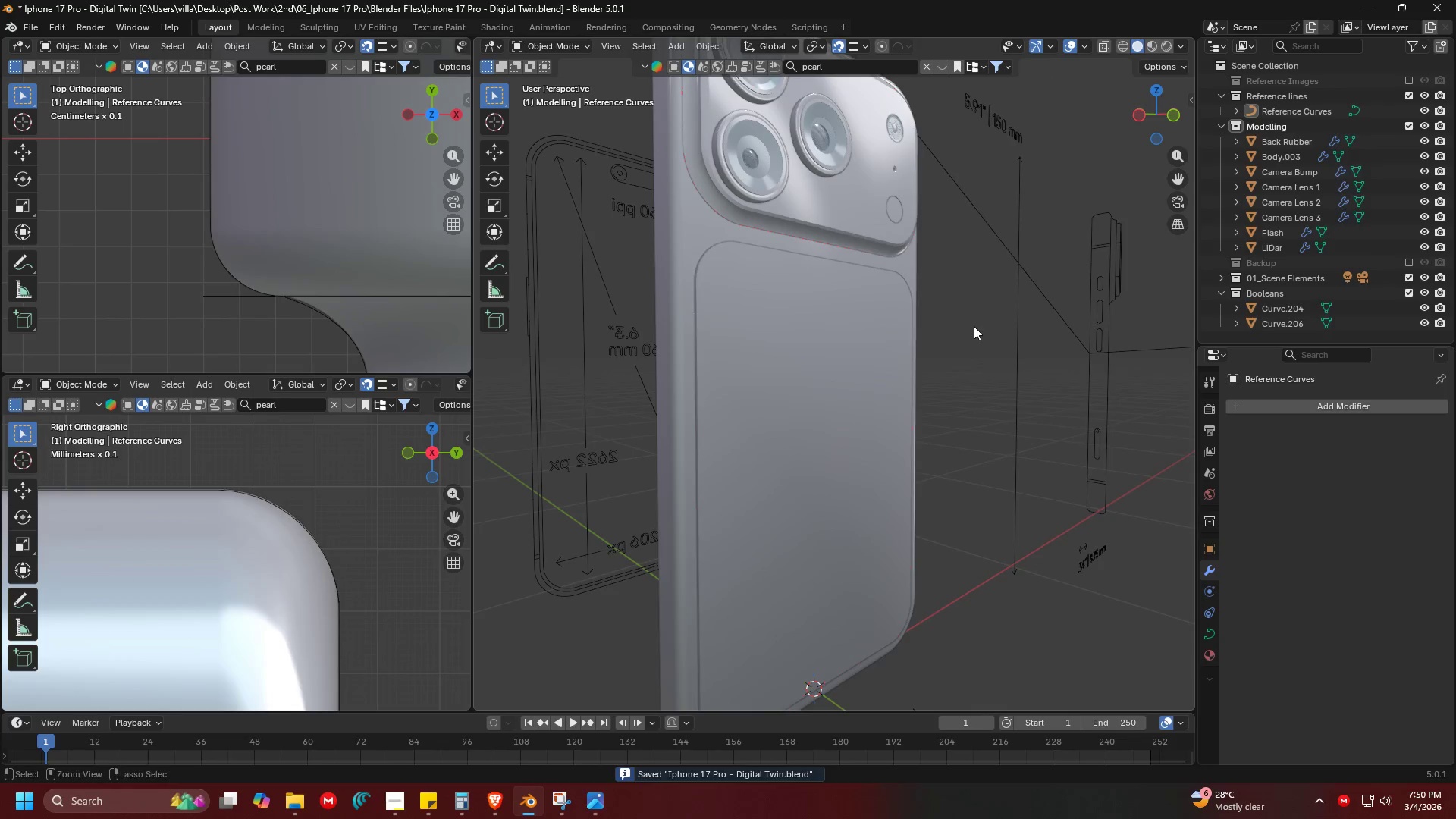 
key(Control+S)
 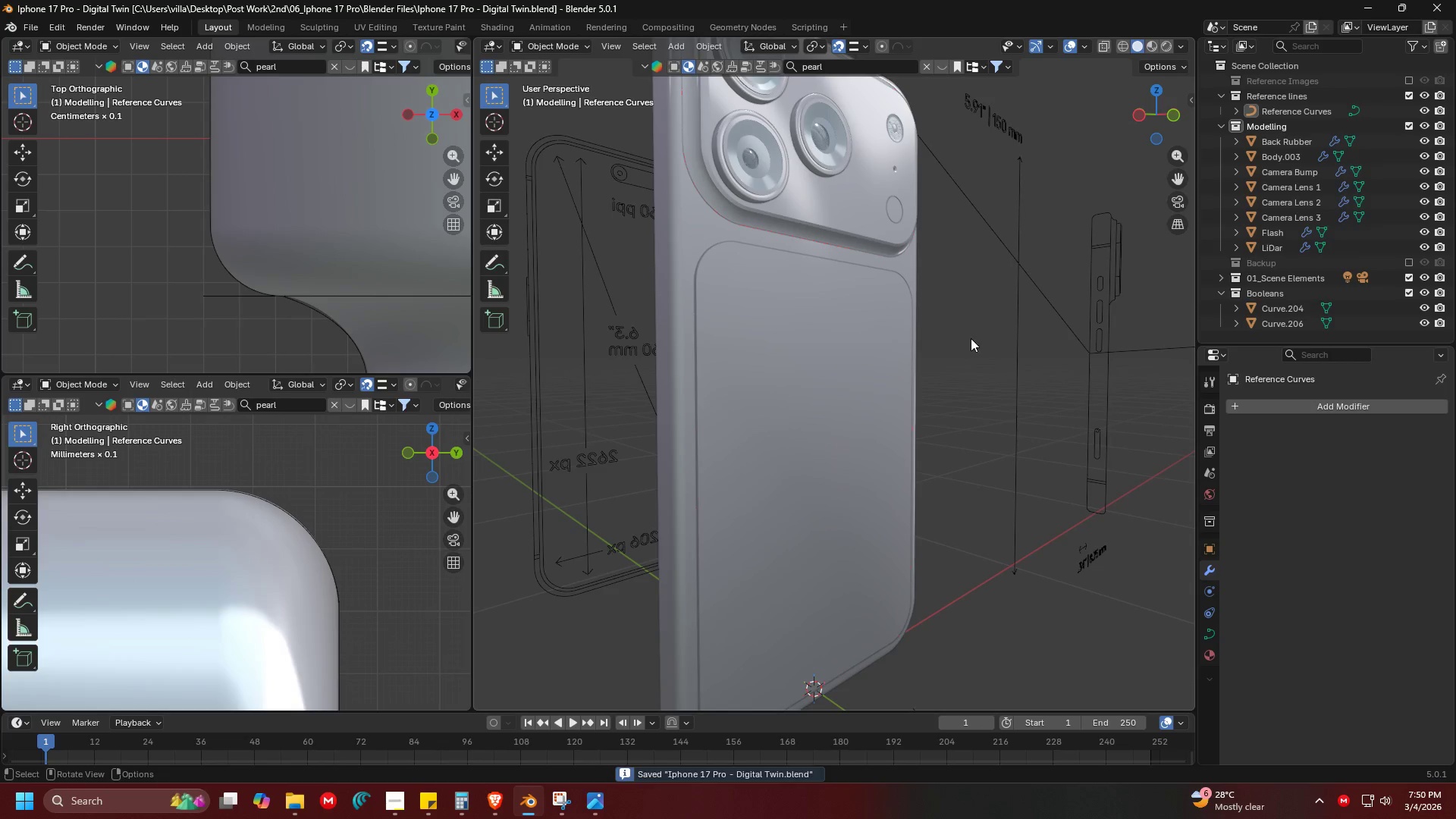 
key(Z)
 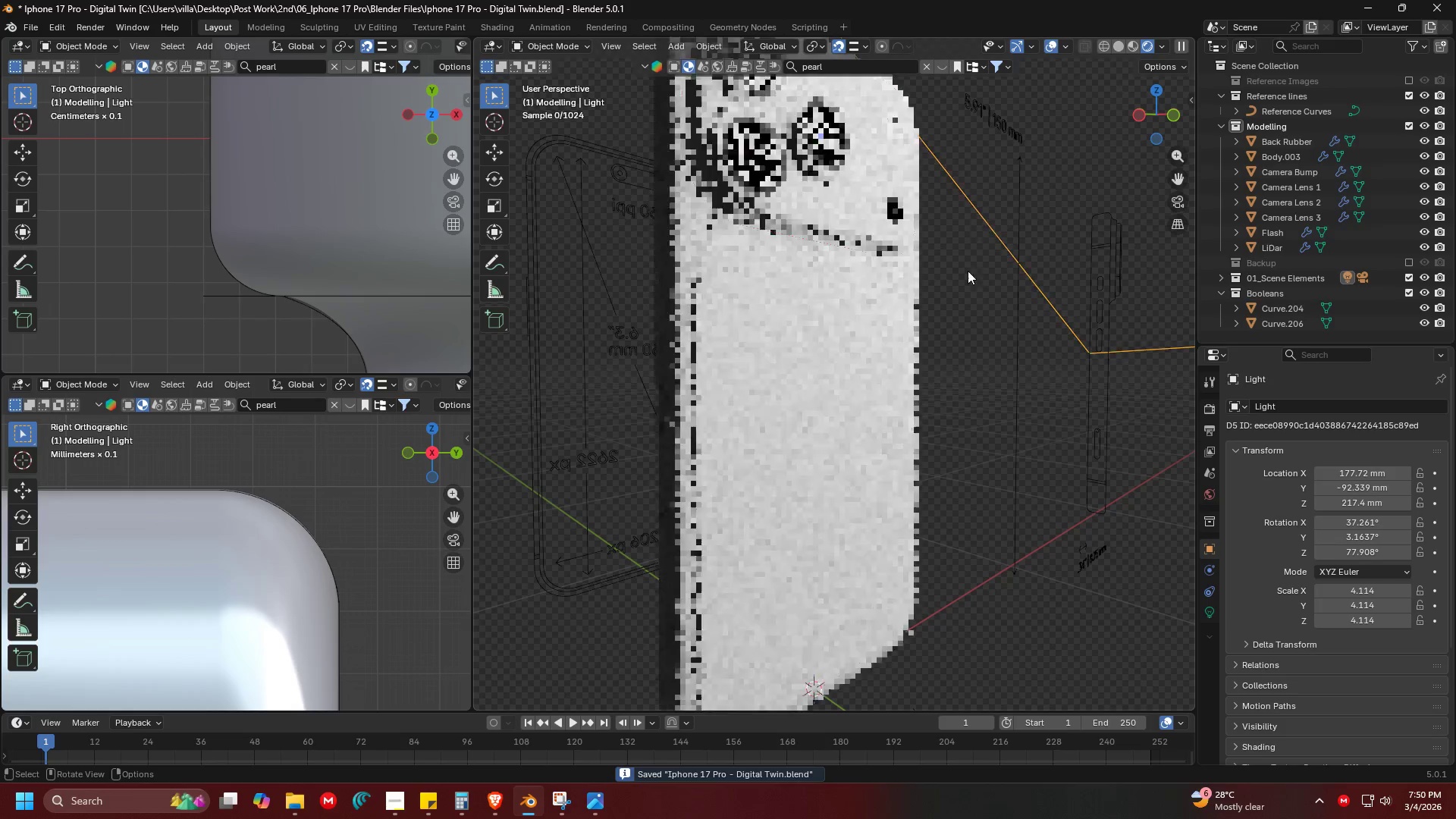 
scroll: coordinate [892, 393], scroll_direction: up, amount: 2.0
 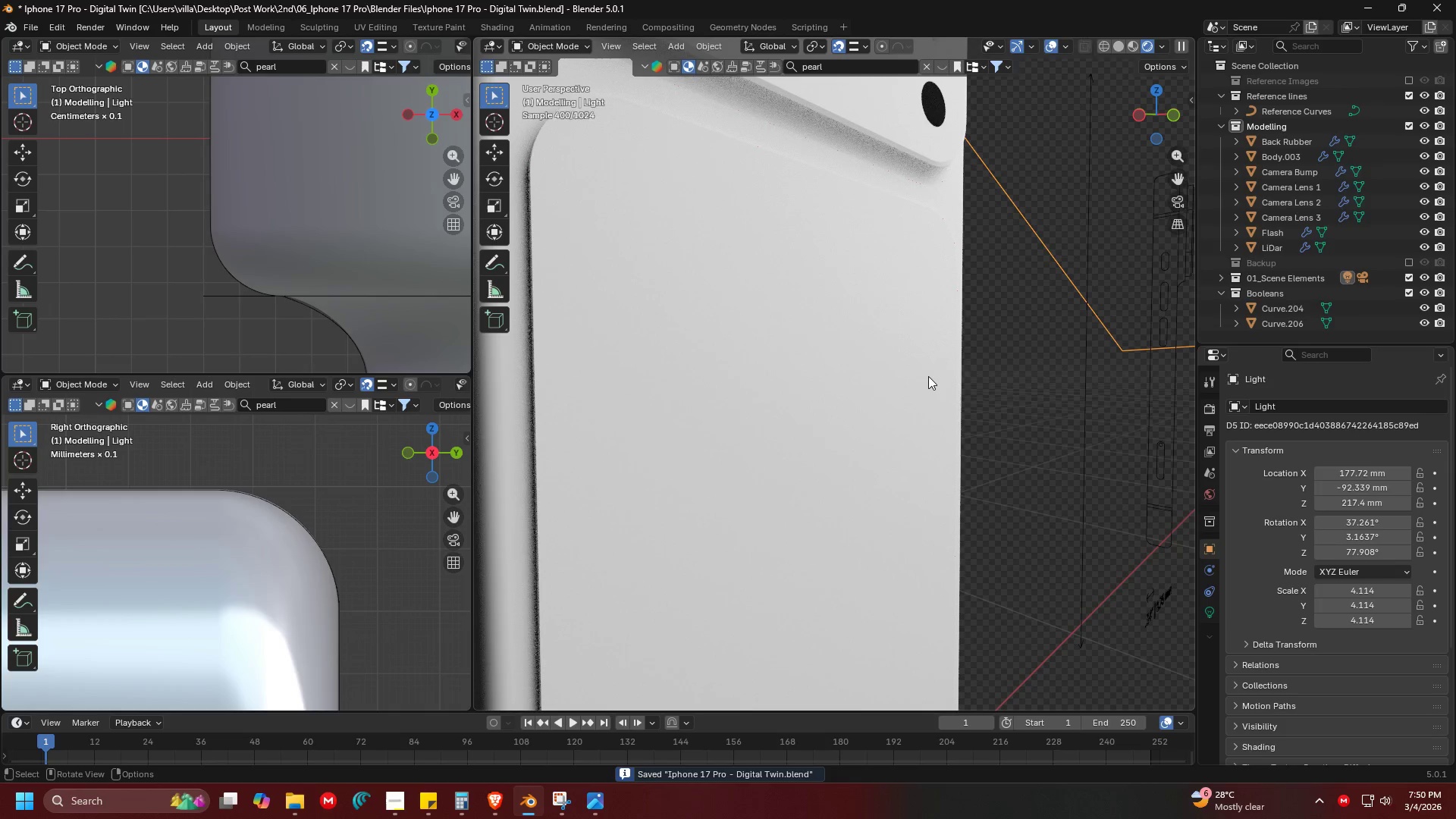 
key(Shift+ShiftLeft)
 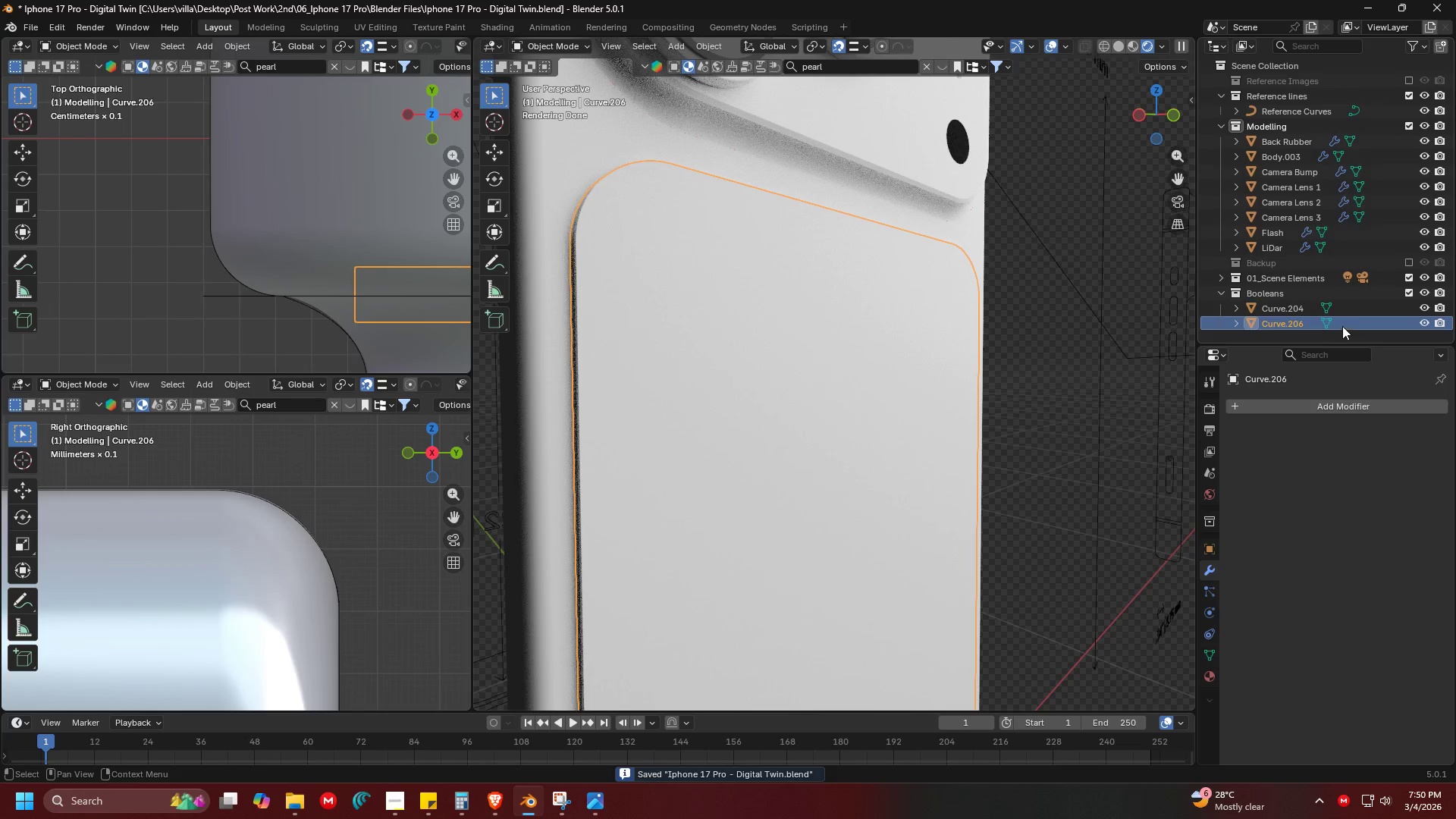 
left_click([1410, 290])
 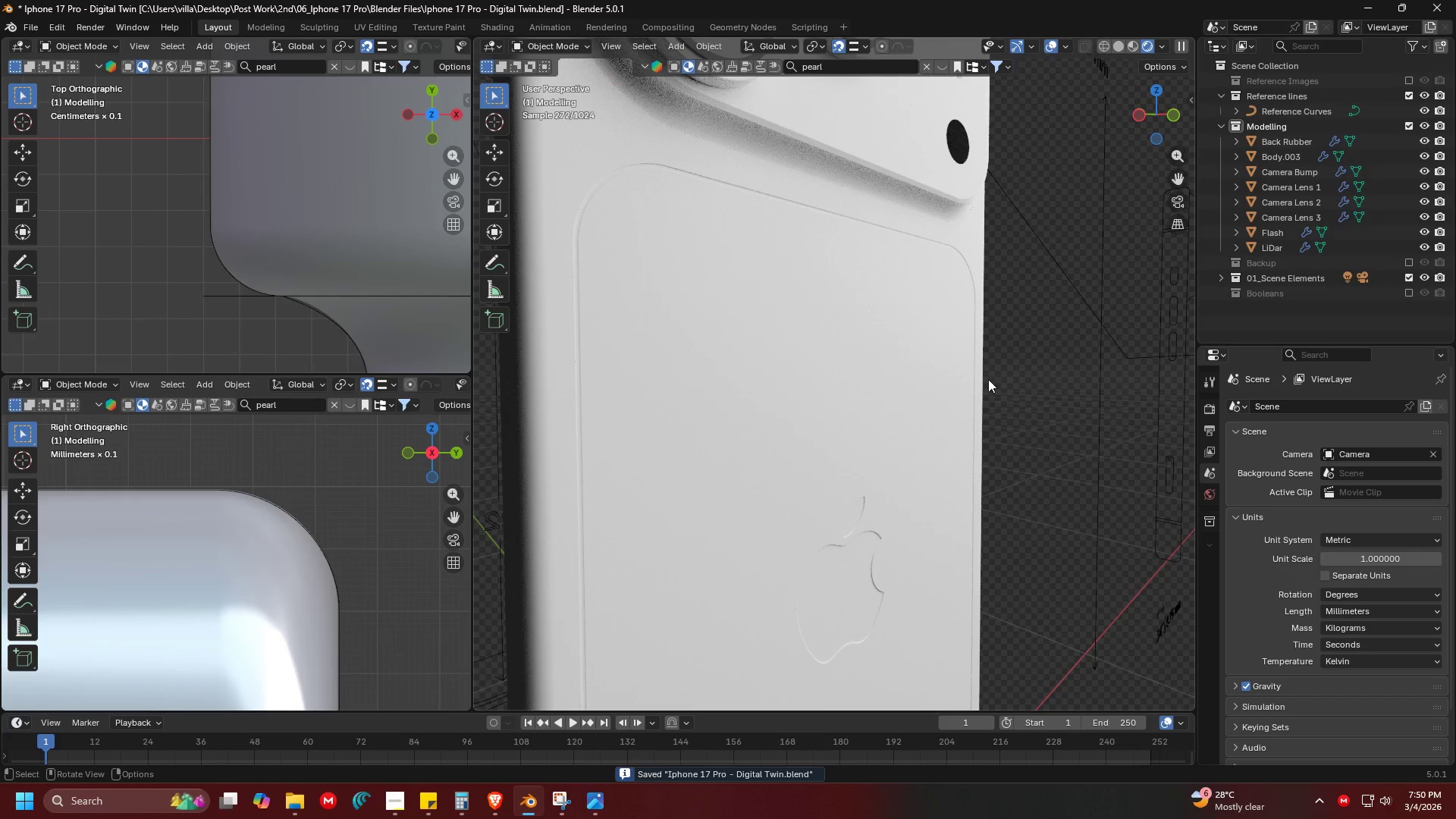 
key(Shift+ShiftLeft)
 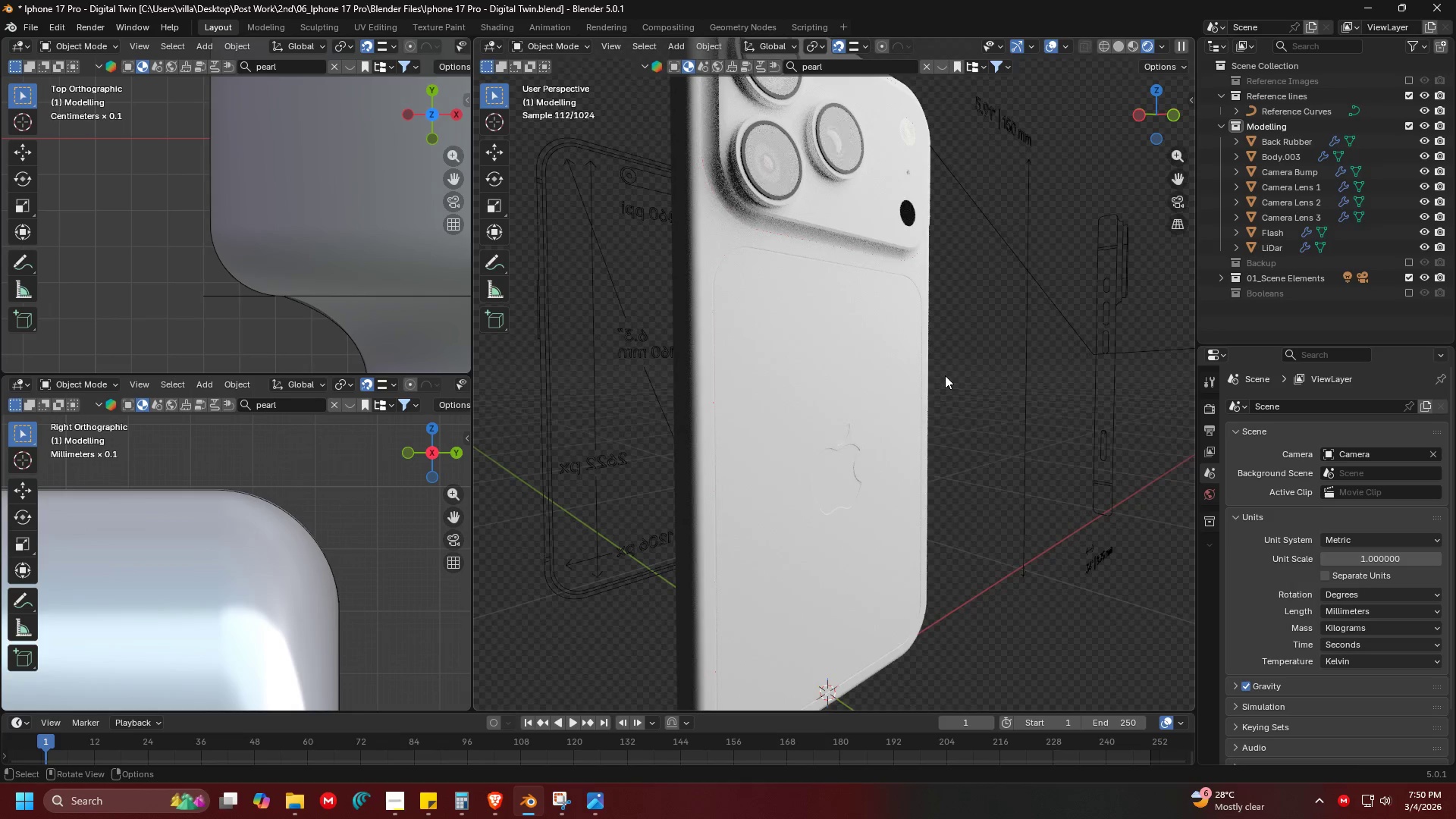 
scroll: coordinate [945, 375], scroll_direction: down, amount: 3.0
 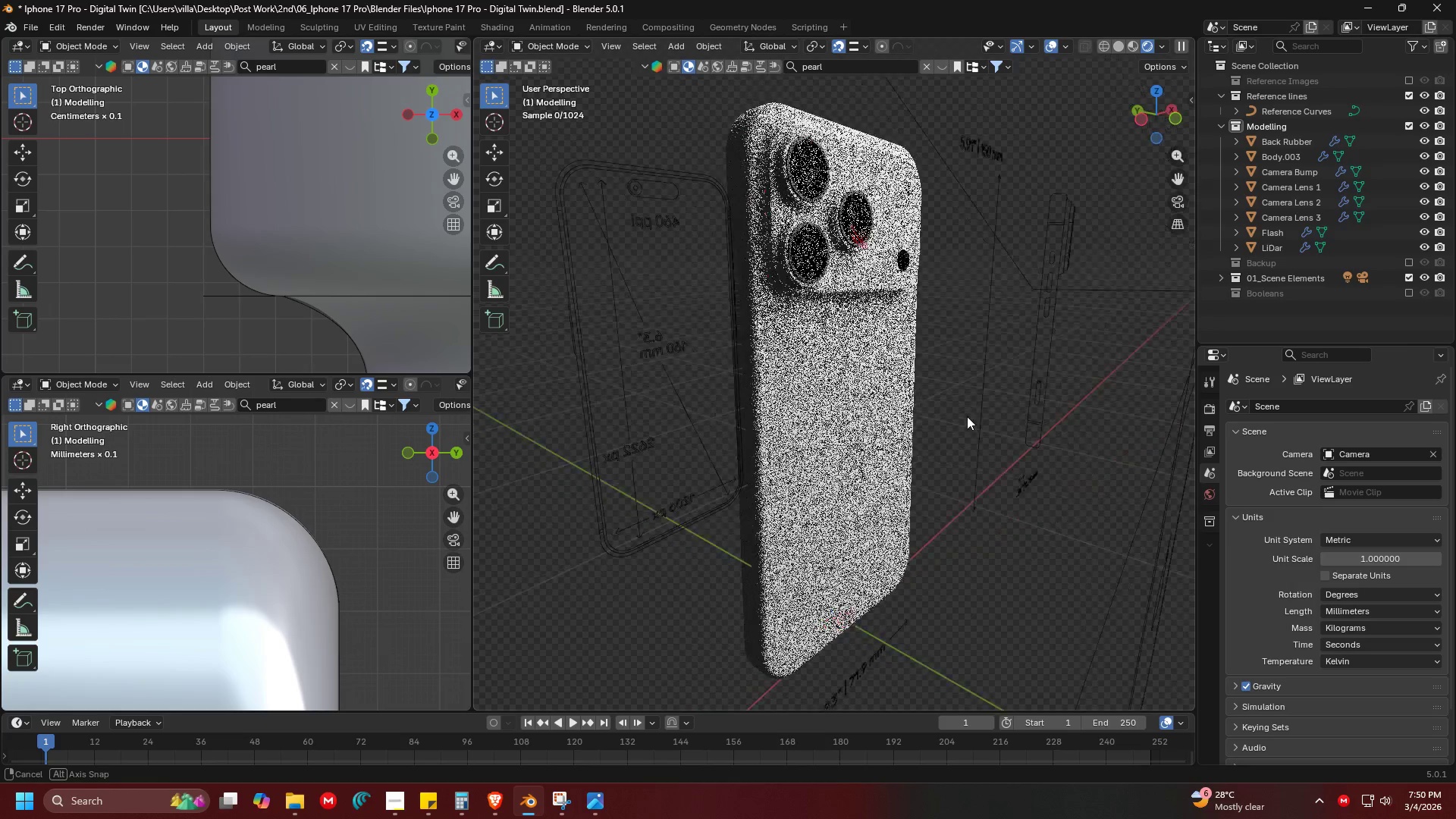 
scroll: coordinate [980, 449], scroll_direction: up, amount: 2.0
 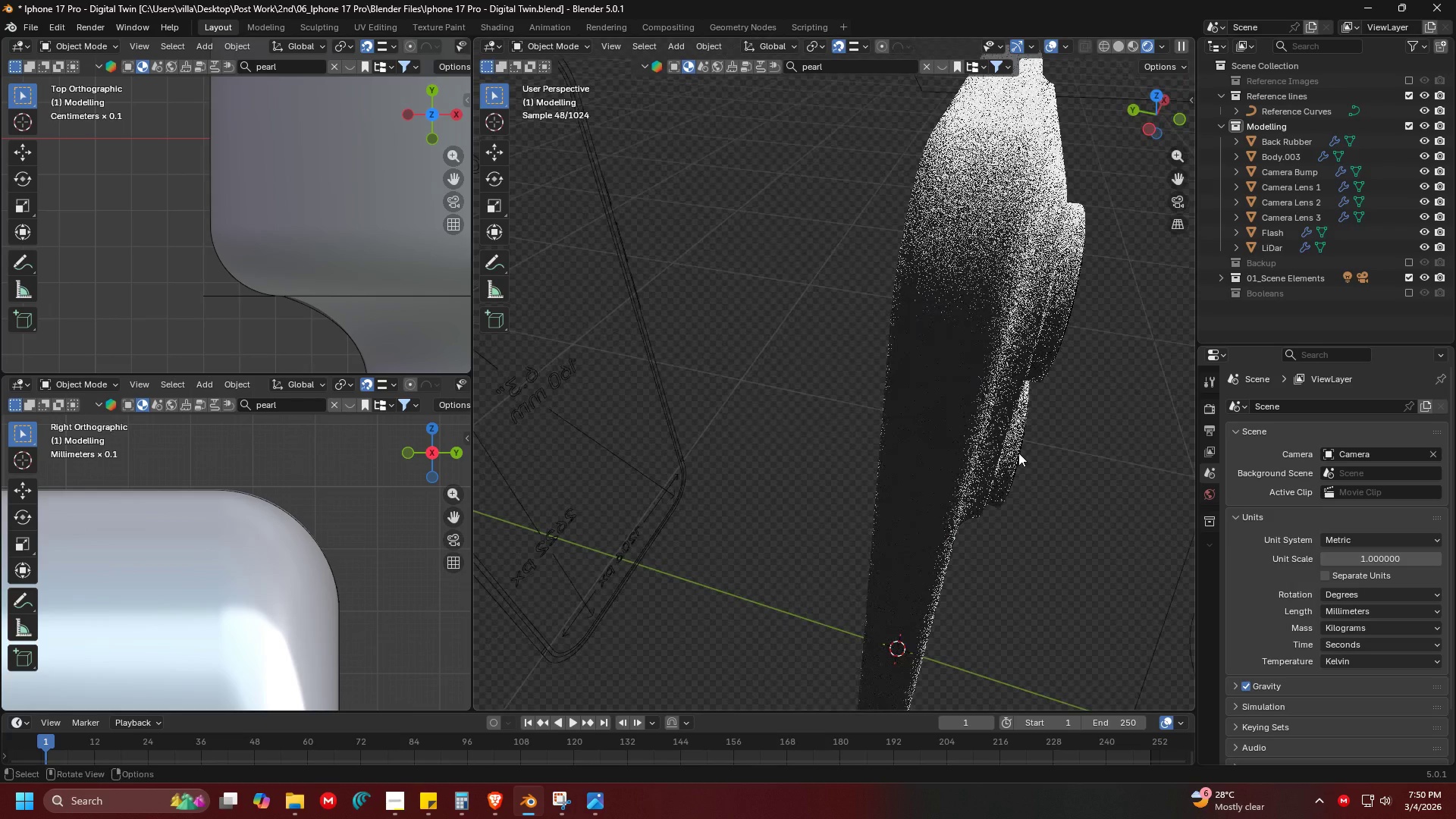 
key(Shift+ShiftLeft)
 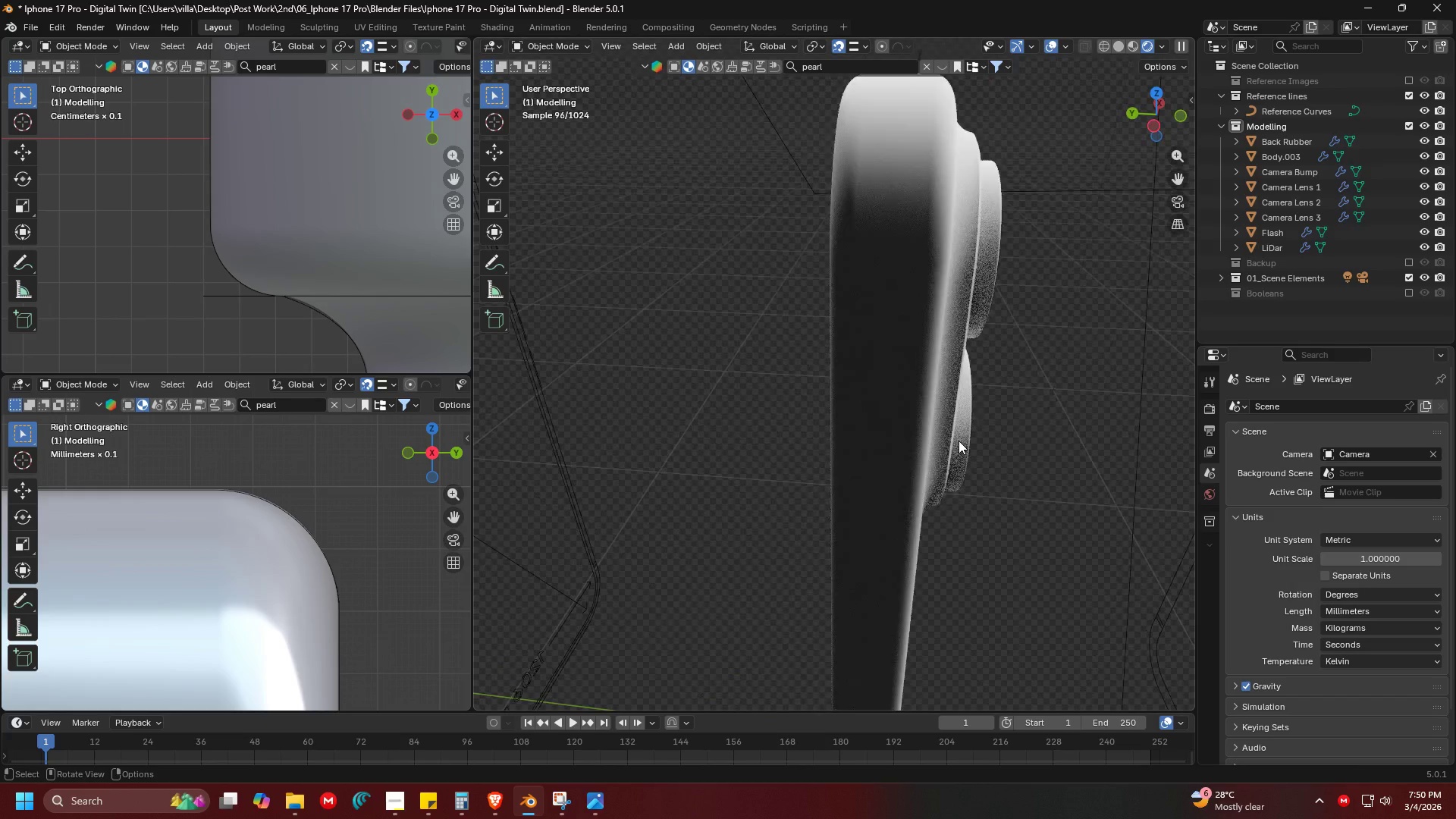 
hold_key(key=ShiftLeft, duration=0.61)
 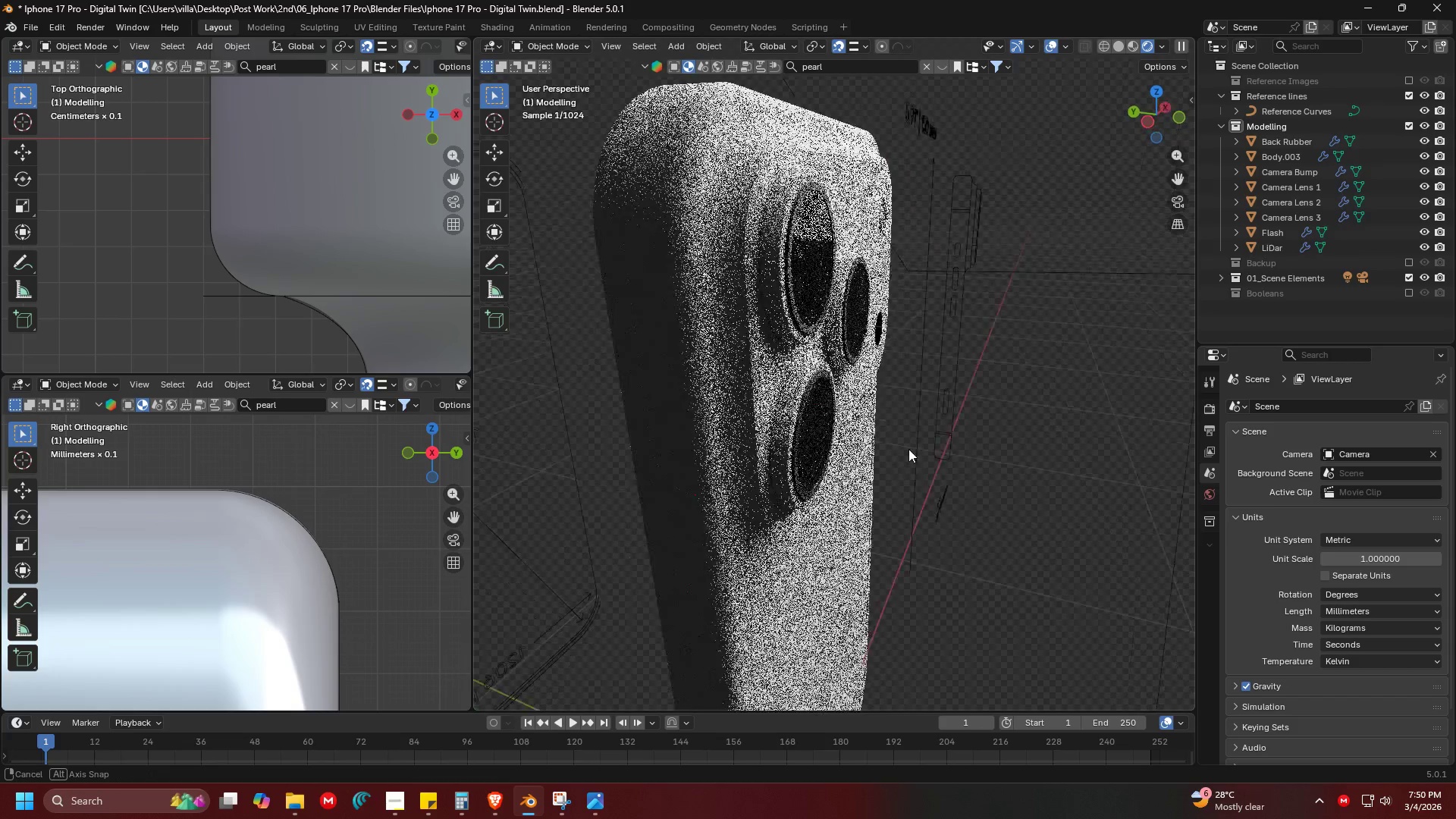 
key(Shift+ShiftLeft)
 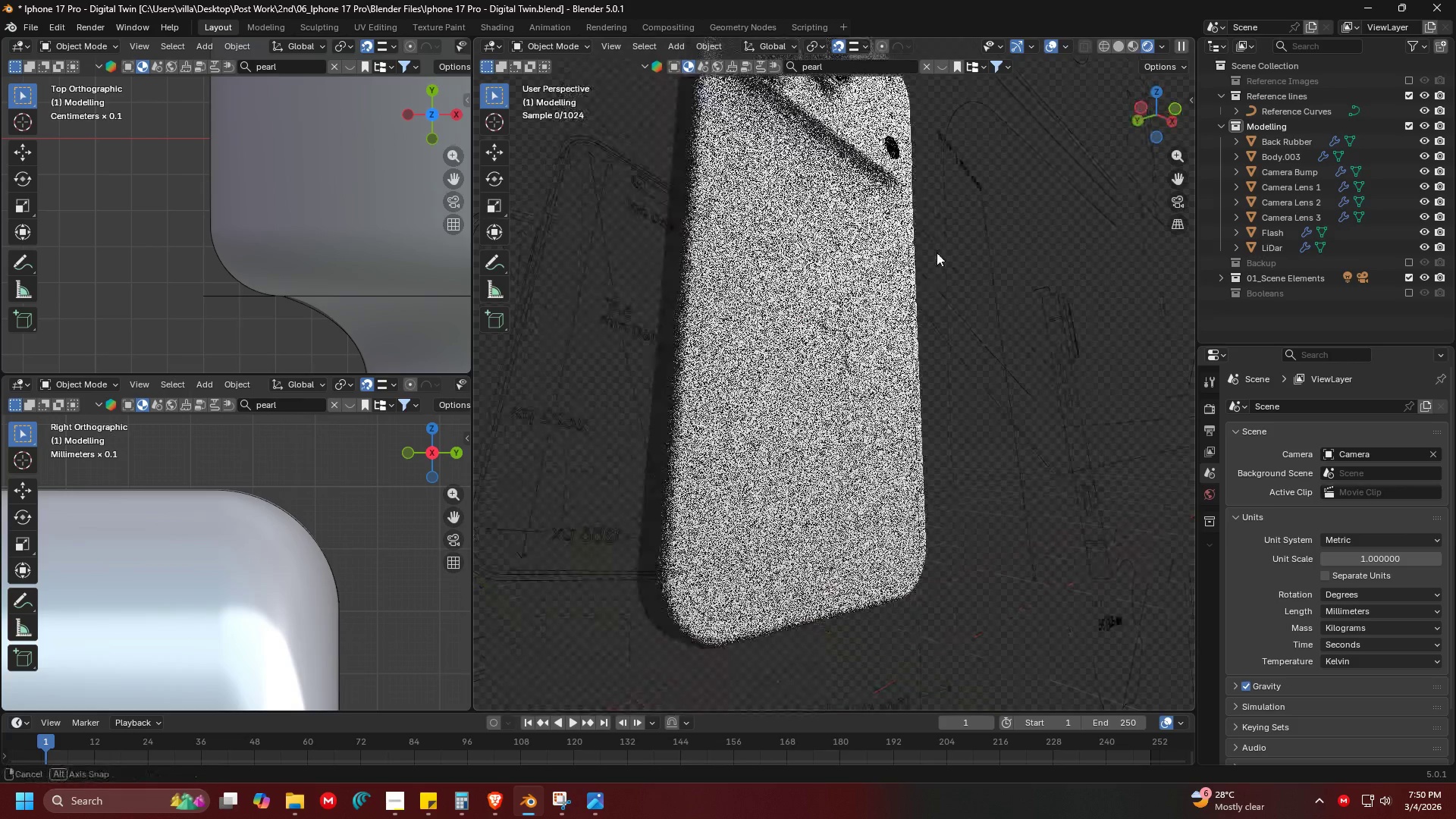 
scroll: coordinate [843, 391], scroll_direction: down, amount: 2.0
 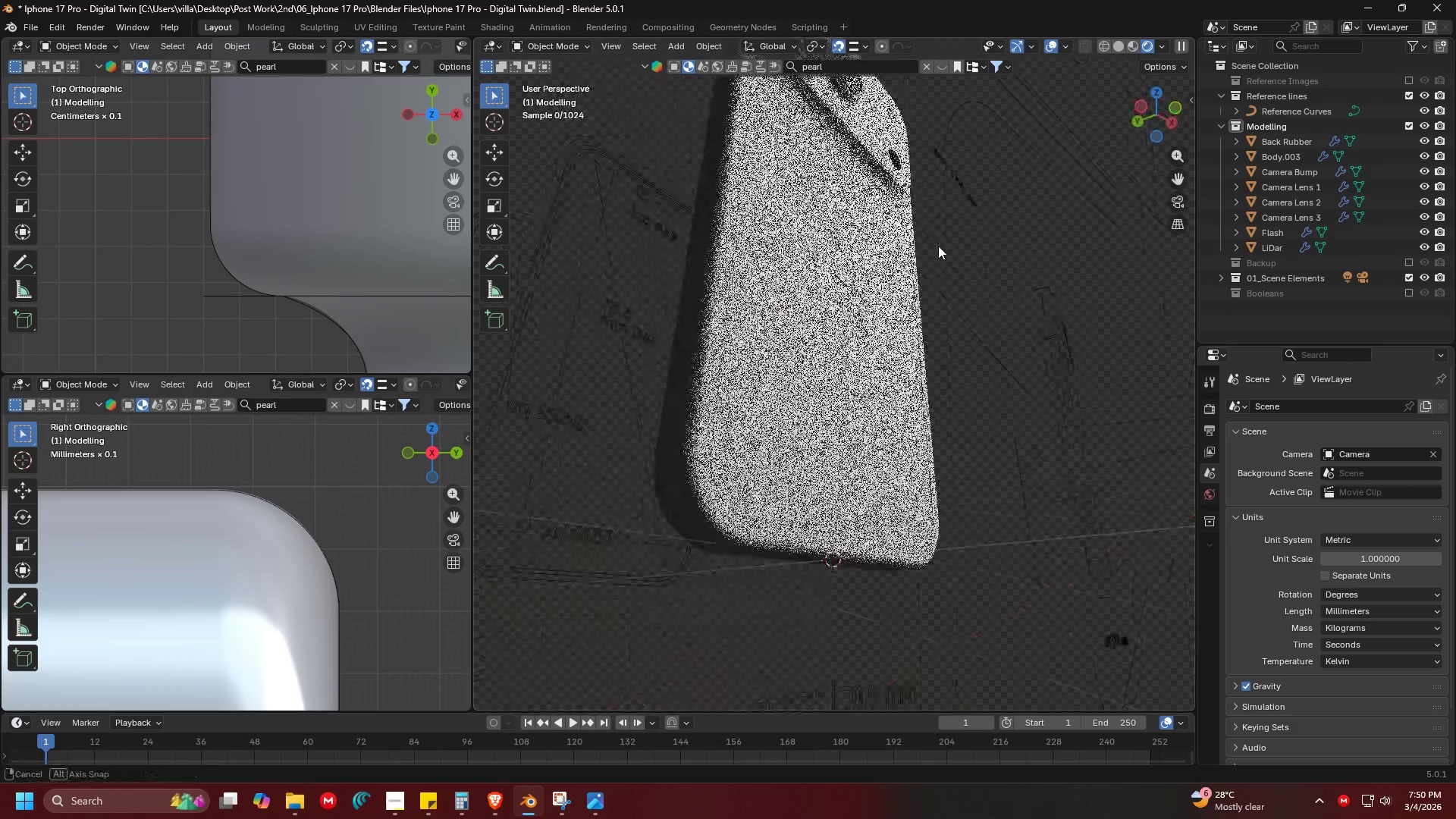 
scroll: coordinate [938, 245], scroll_direction: up, amount: 1.0
 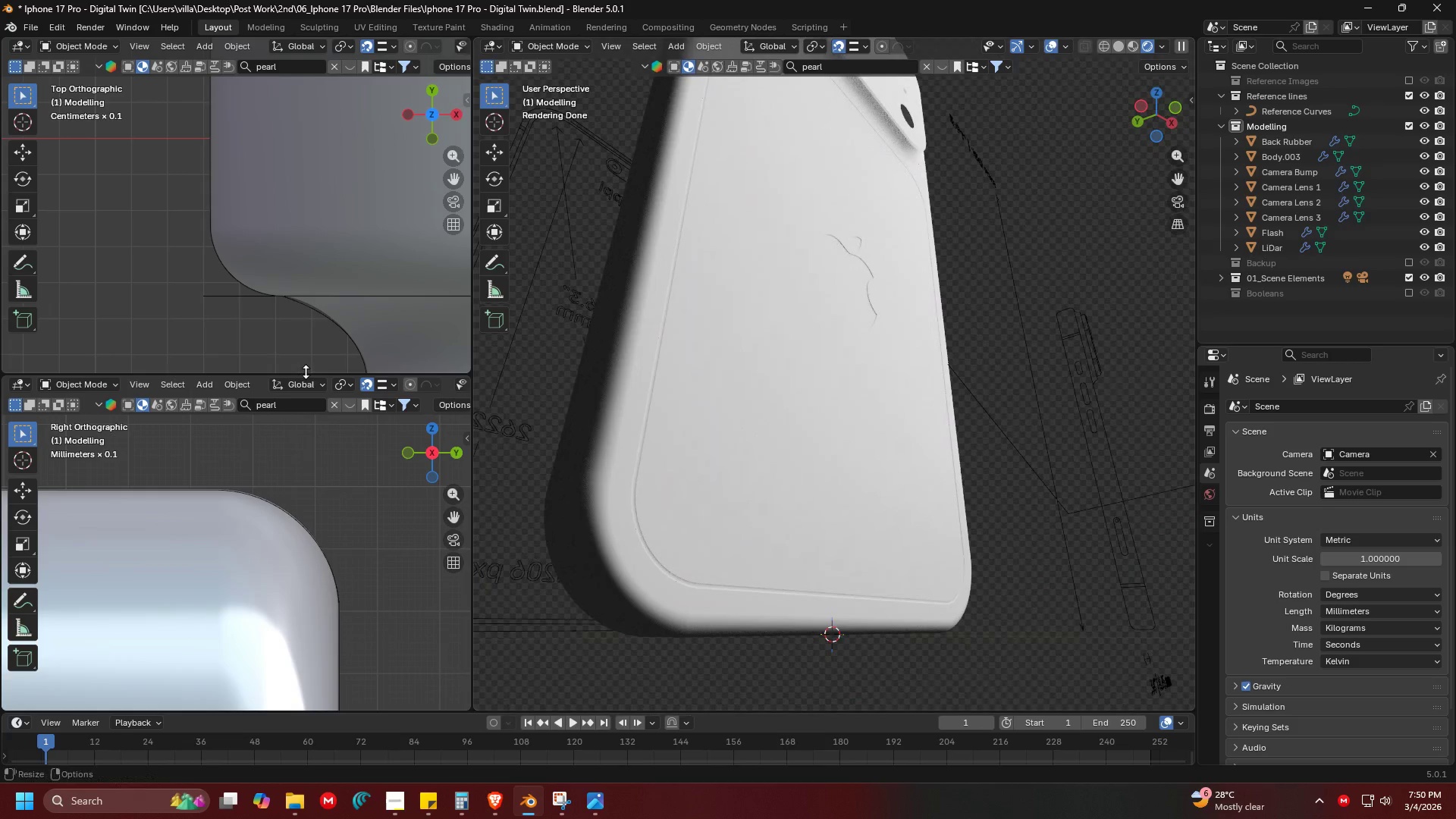 
hold_key(key=ShiftLeft, duration=0.5)
scroll: coordinate [301, 418], scroll_direction: down, amount: 1.0
 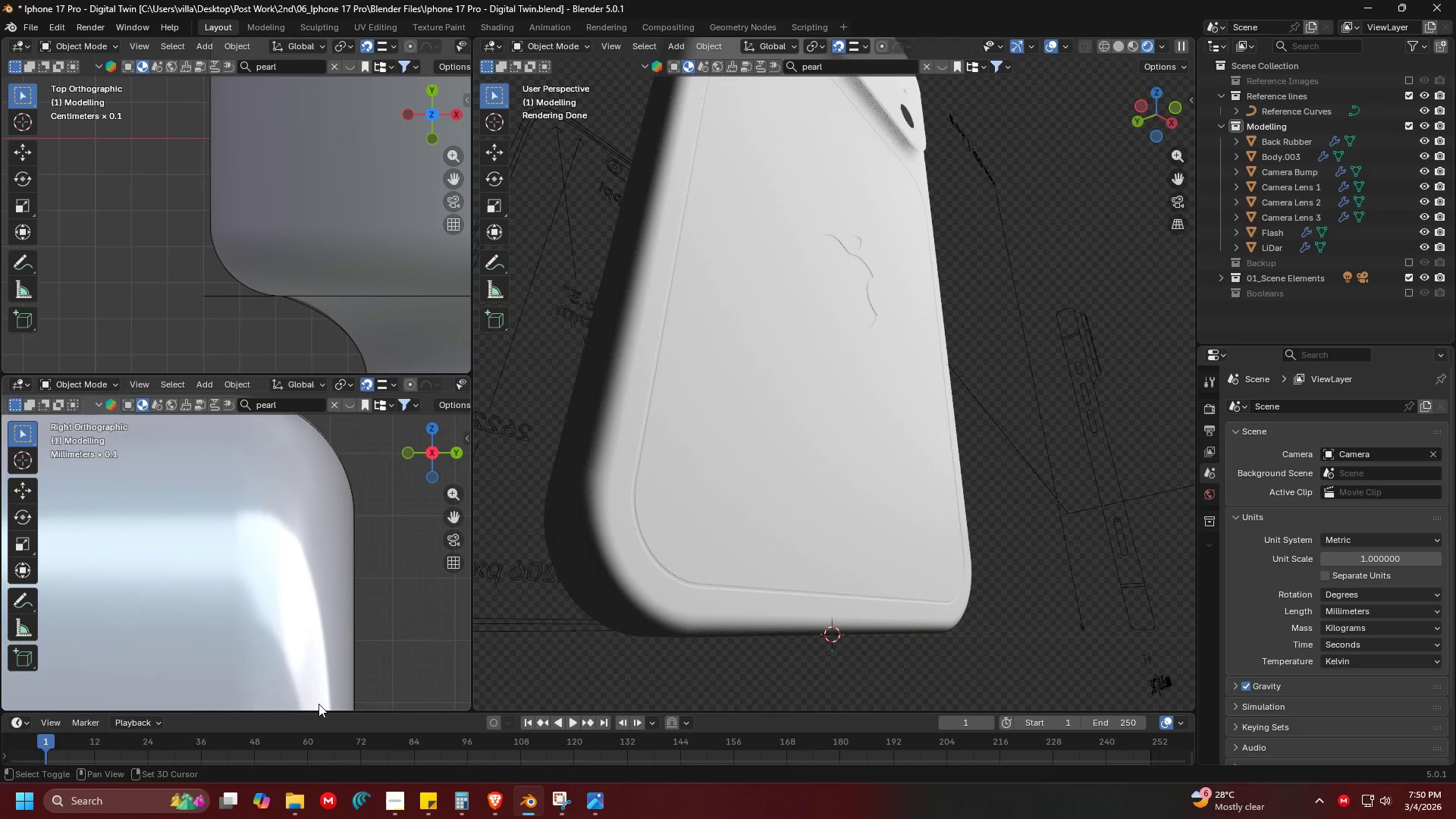 
key(Shift+ShiftLeft)
 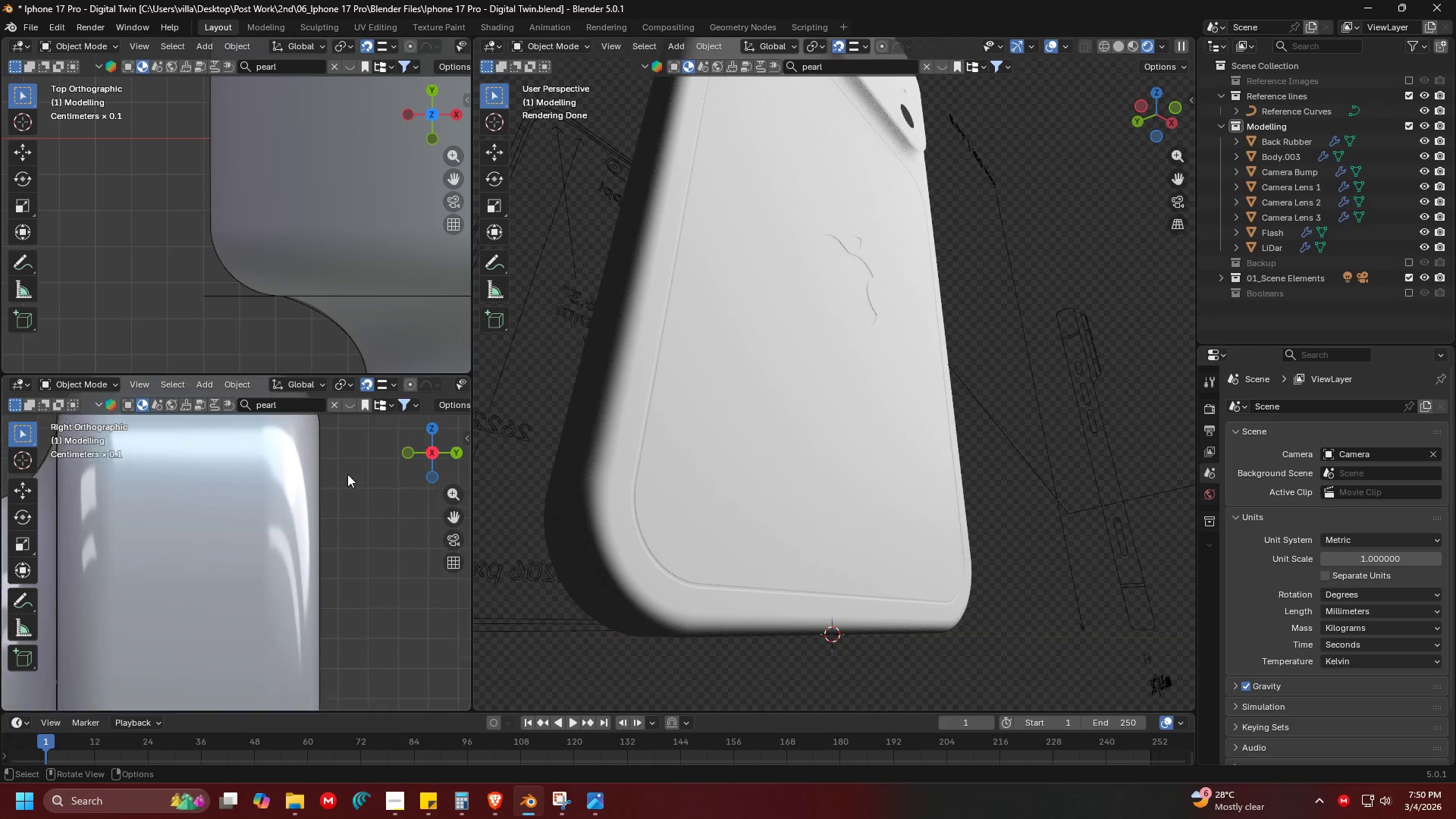 
scroll: coordinate [339, 617], scroll_direction: down, amount: 7.0
 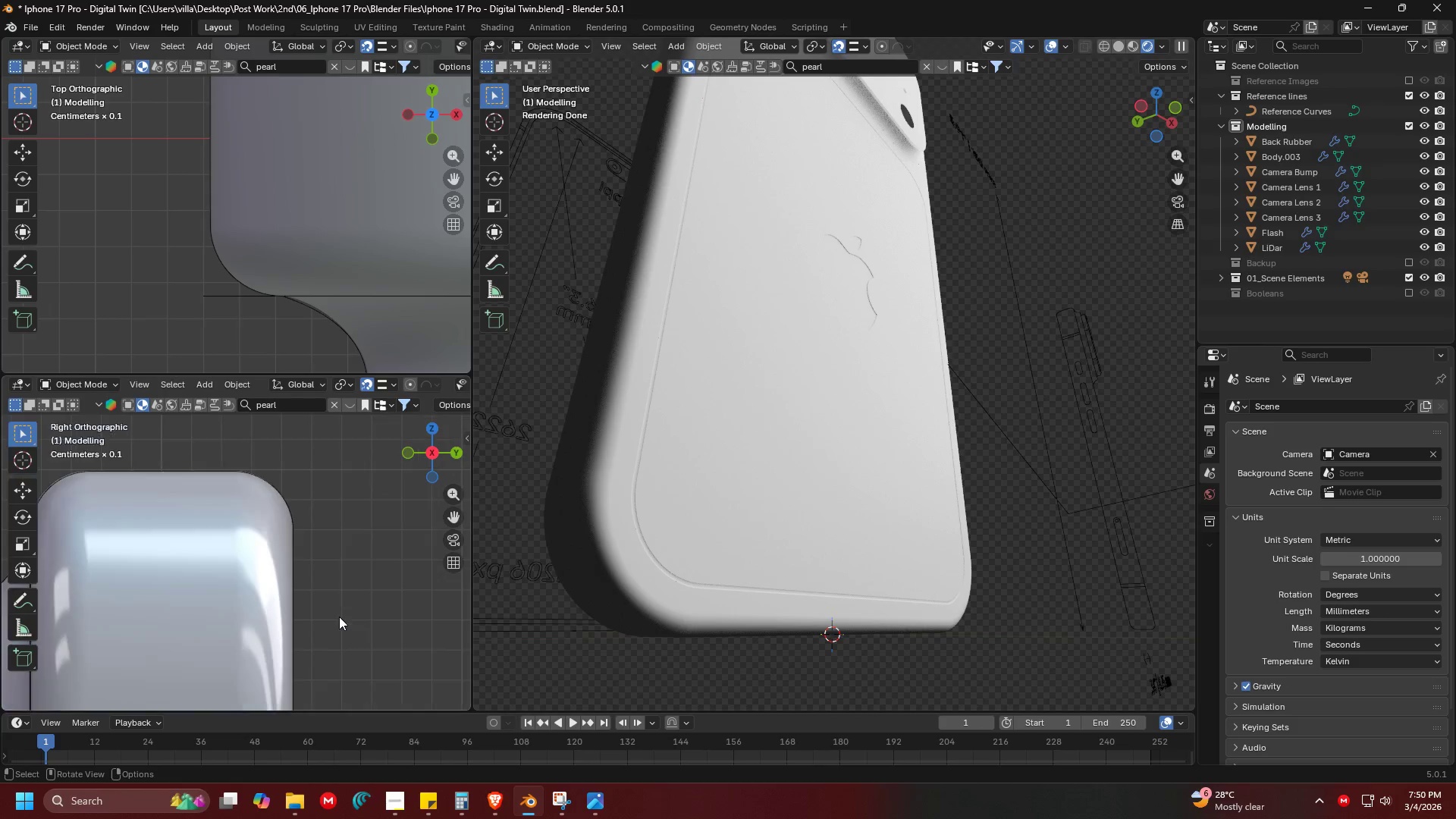 
hold_key(key=ShiftLeft, duration=0.45)
 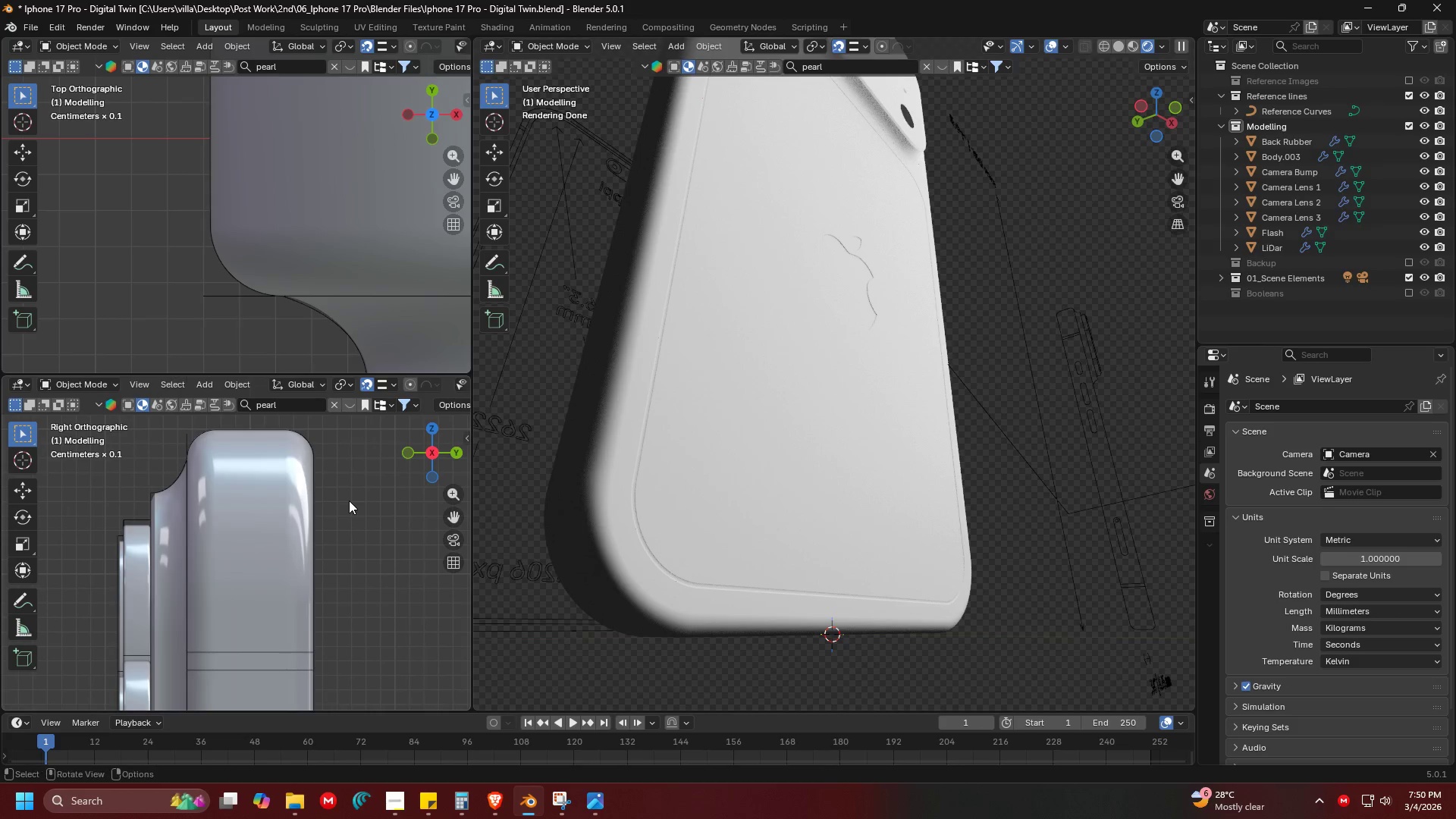 
scroll: coordinate [335, 520], scroll_direction: down, amount: 4.0
 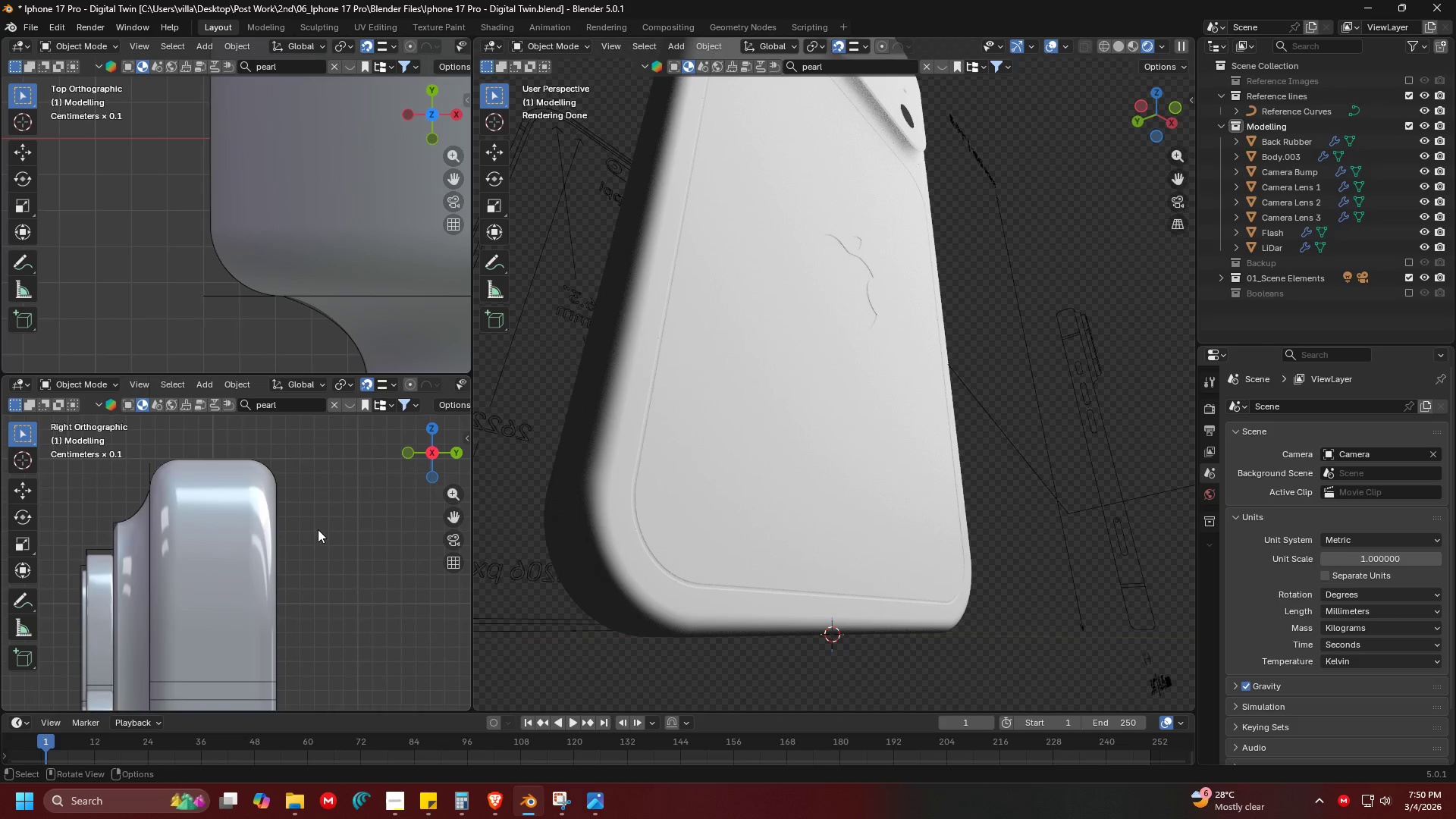 
hold_key(key=ShiftLeft, duration=0.78)
 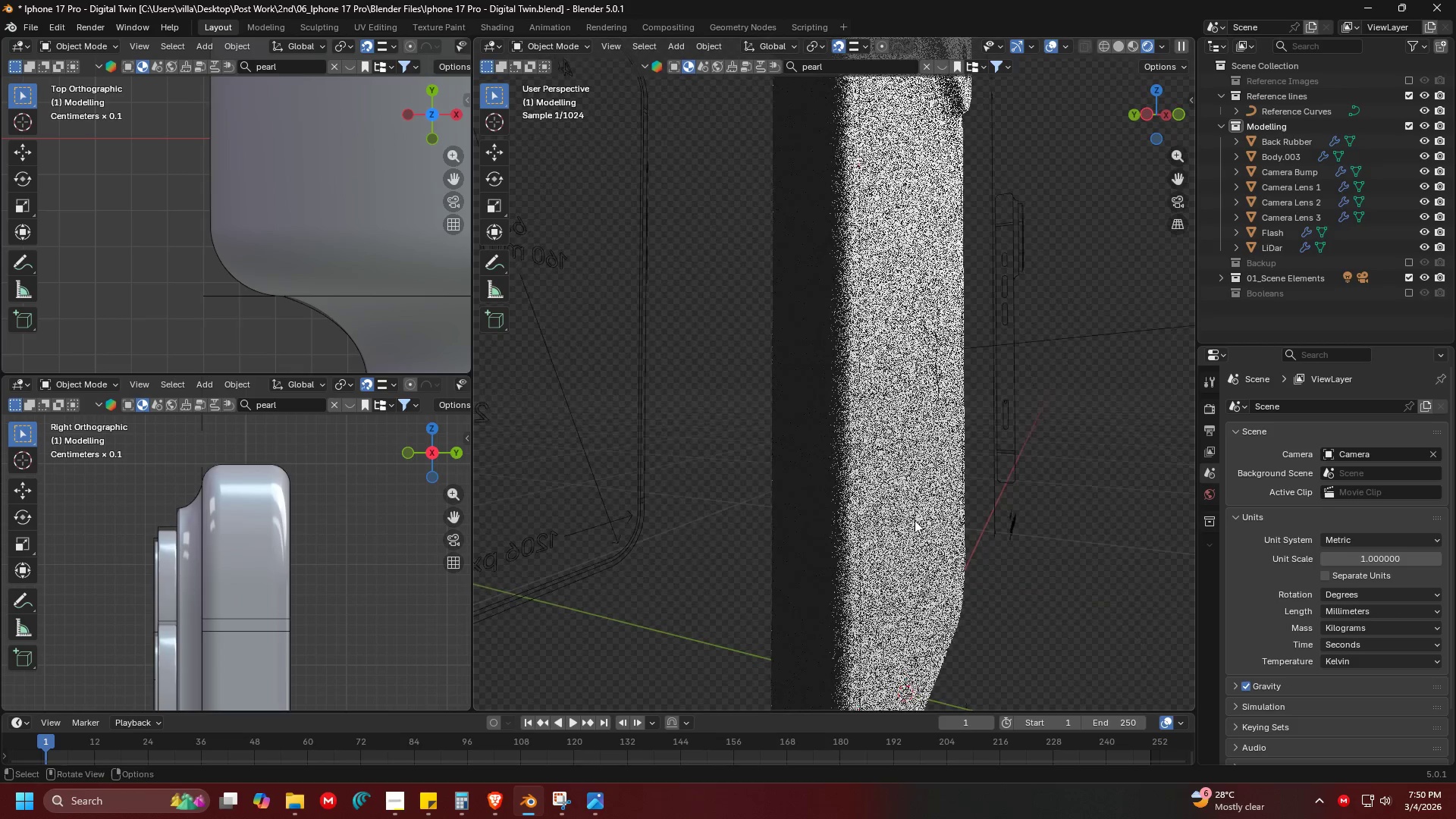 
scroll: coordinate [347, 511], scroll_direction: down, amount: 2.0
 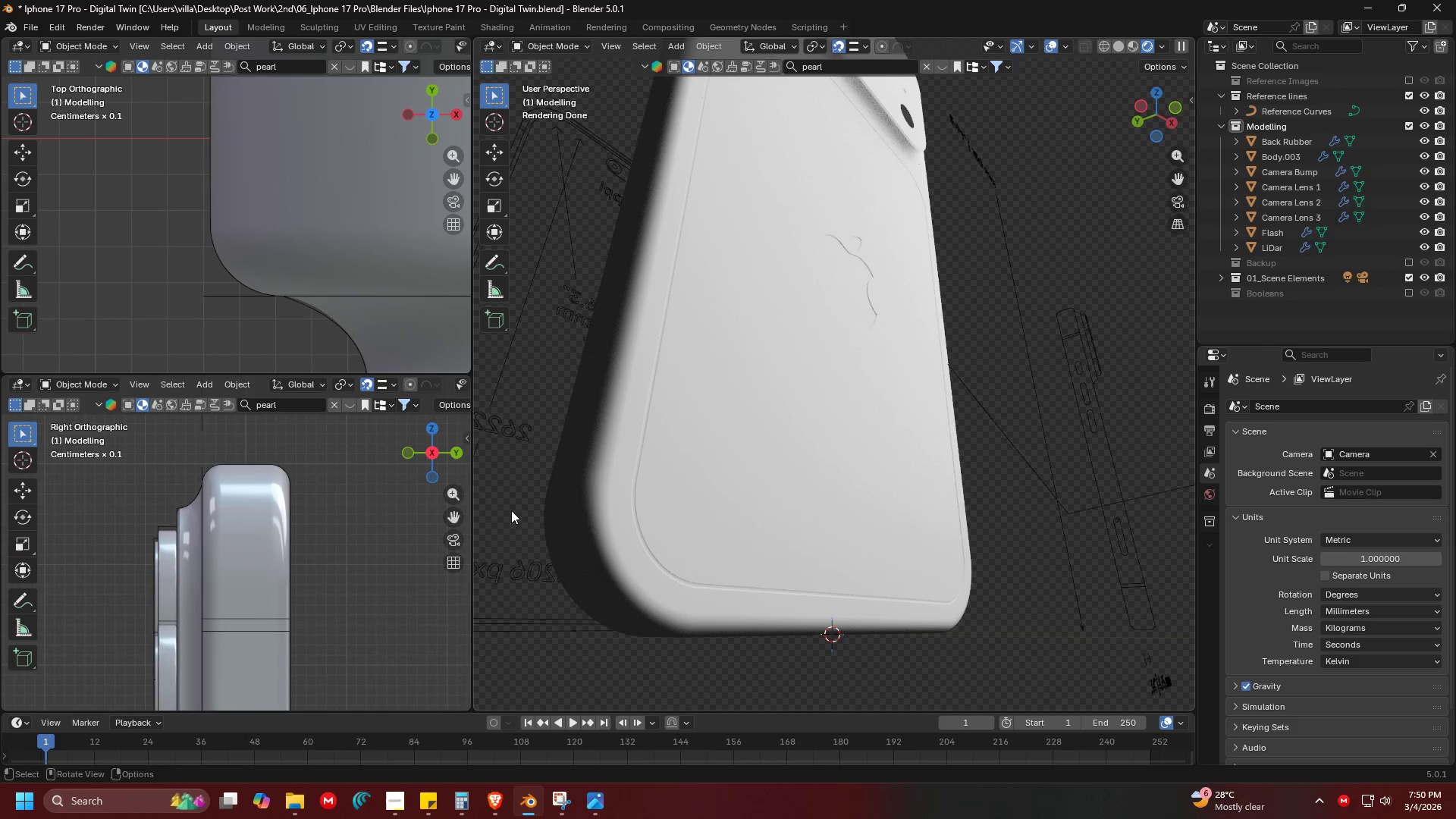 
key(Shift+ShiftLeft)
 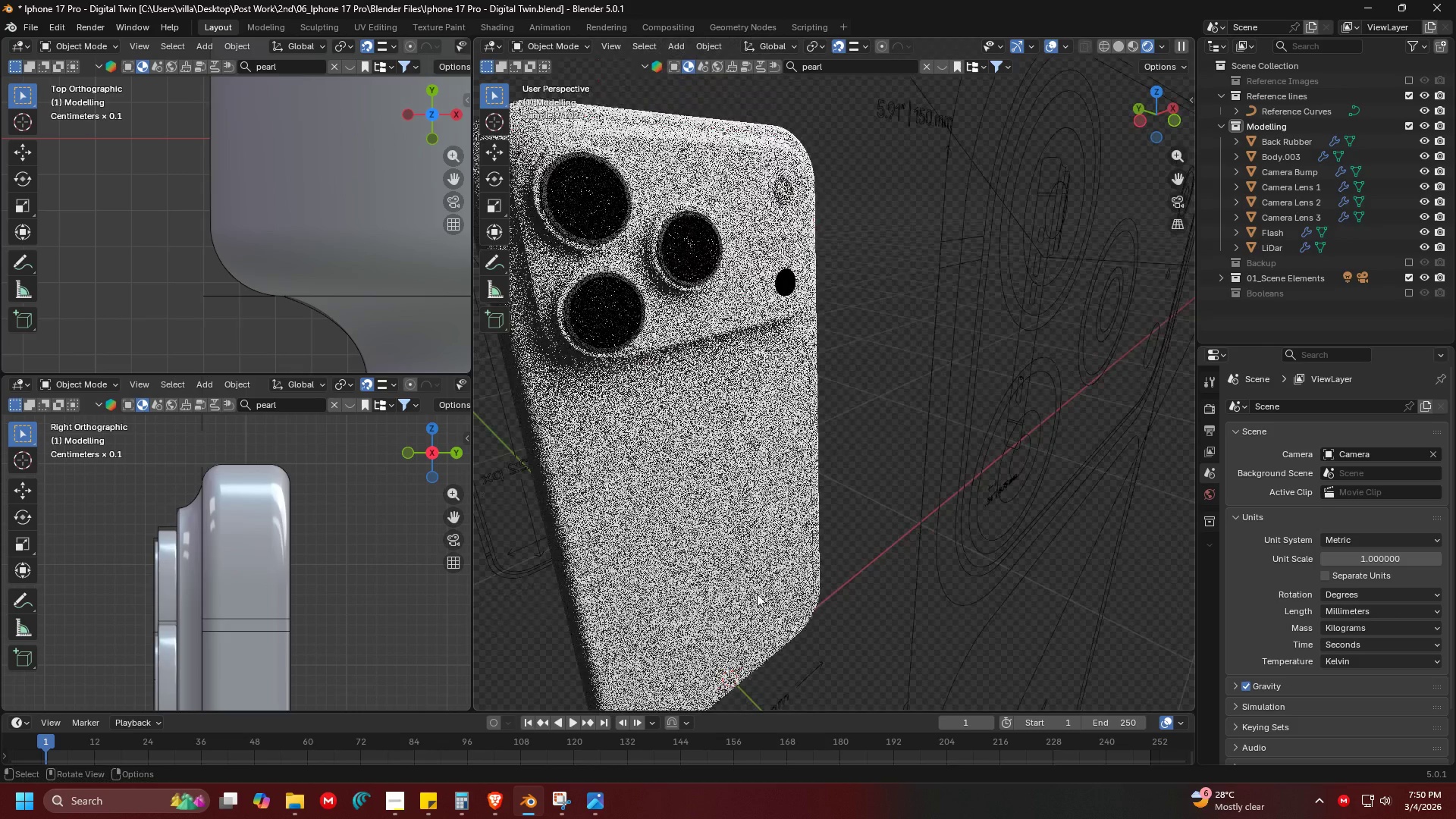 
scroll: coordinate [899, 458], scroll_direction: down, amount: 2.0
 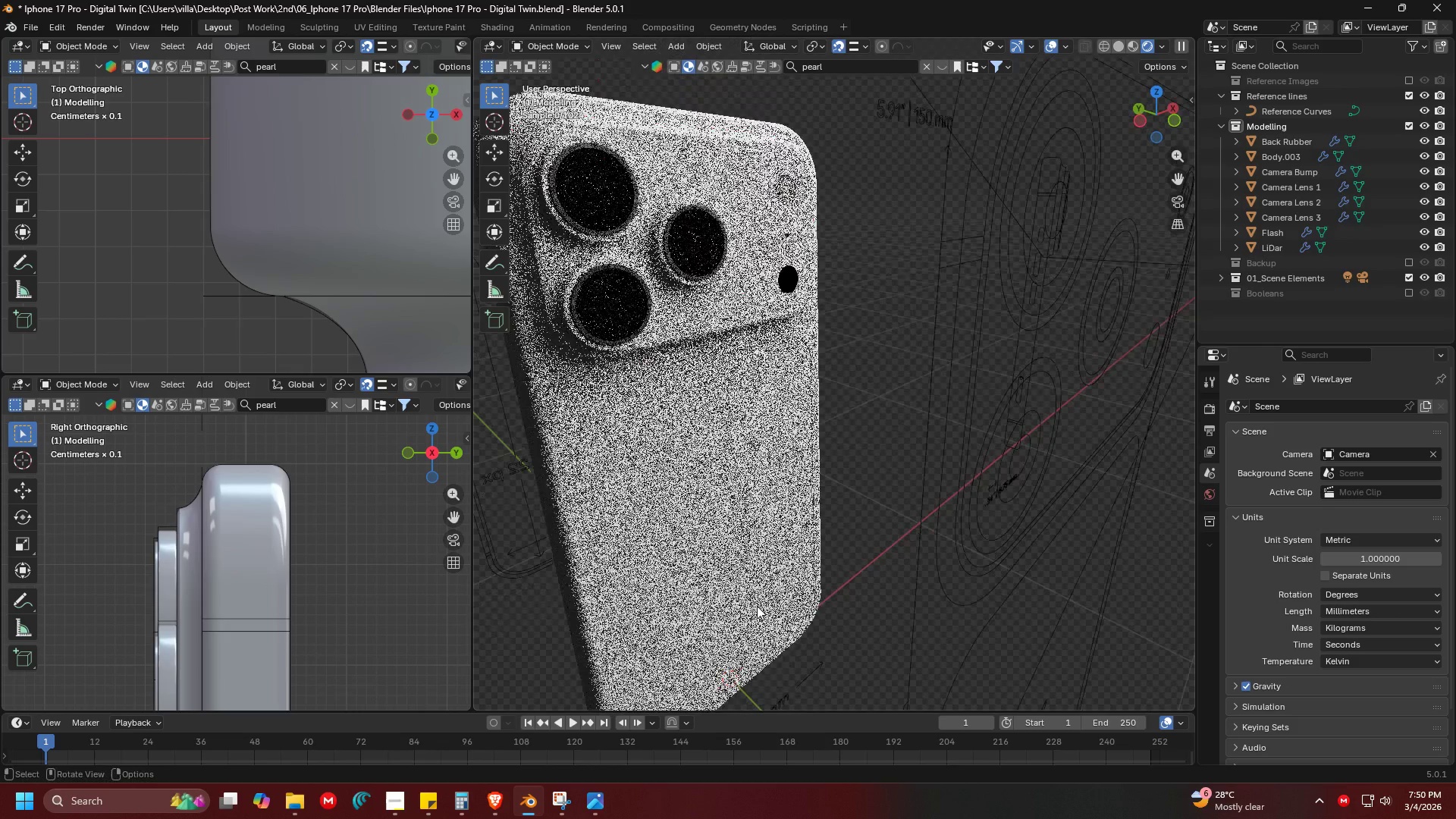 
key(Shift+ShiftLeft)
 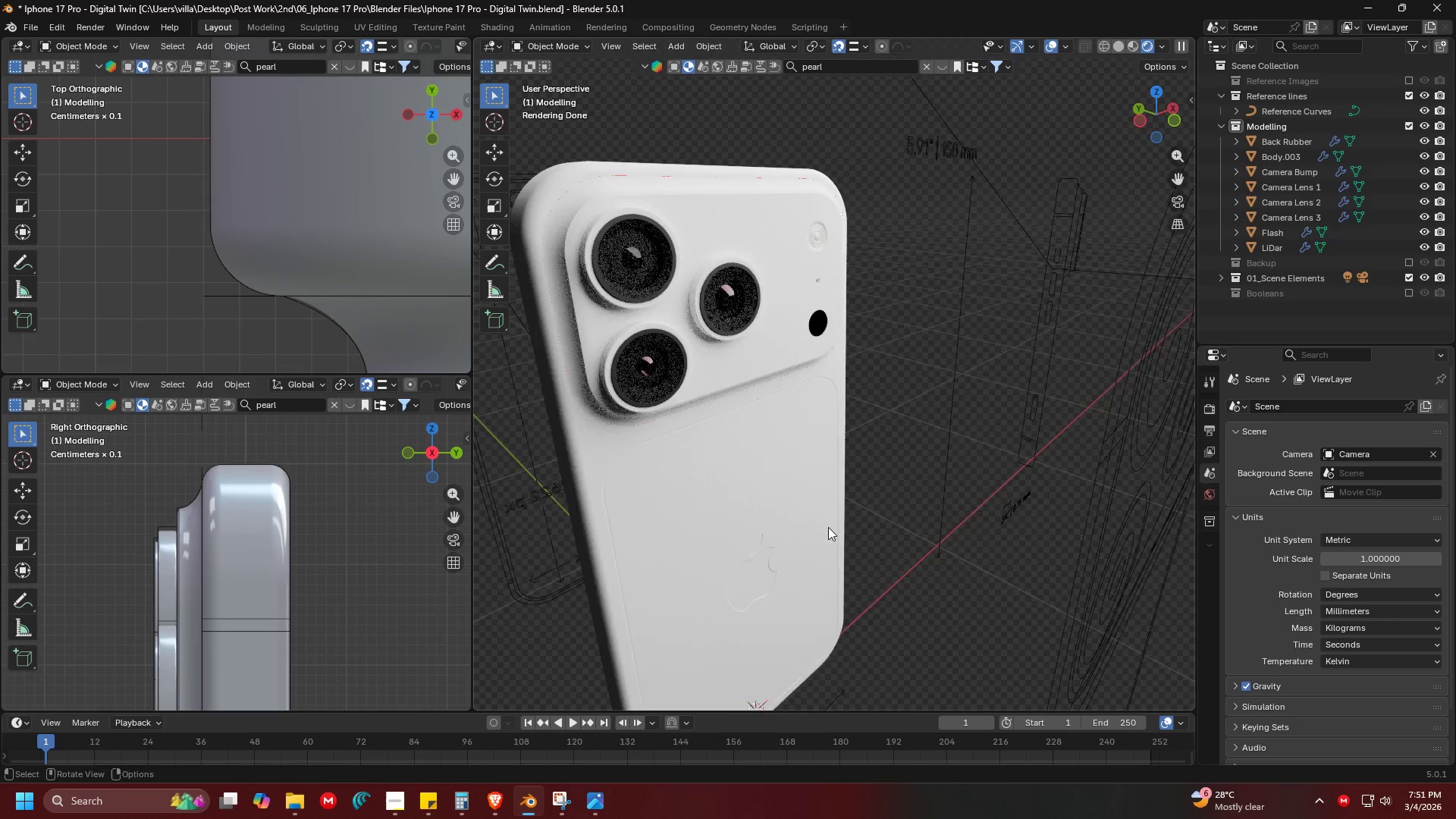 
hold_key(key=ShiftLeft, duration=0.33)
 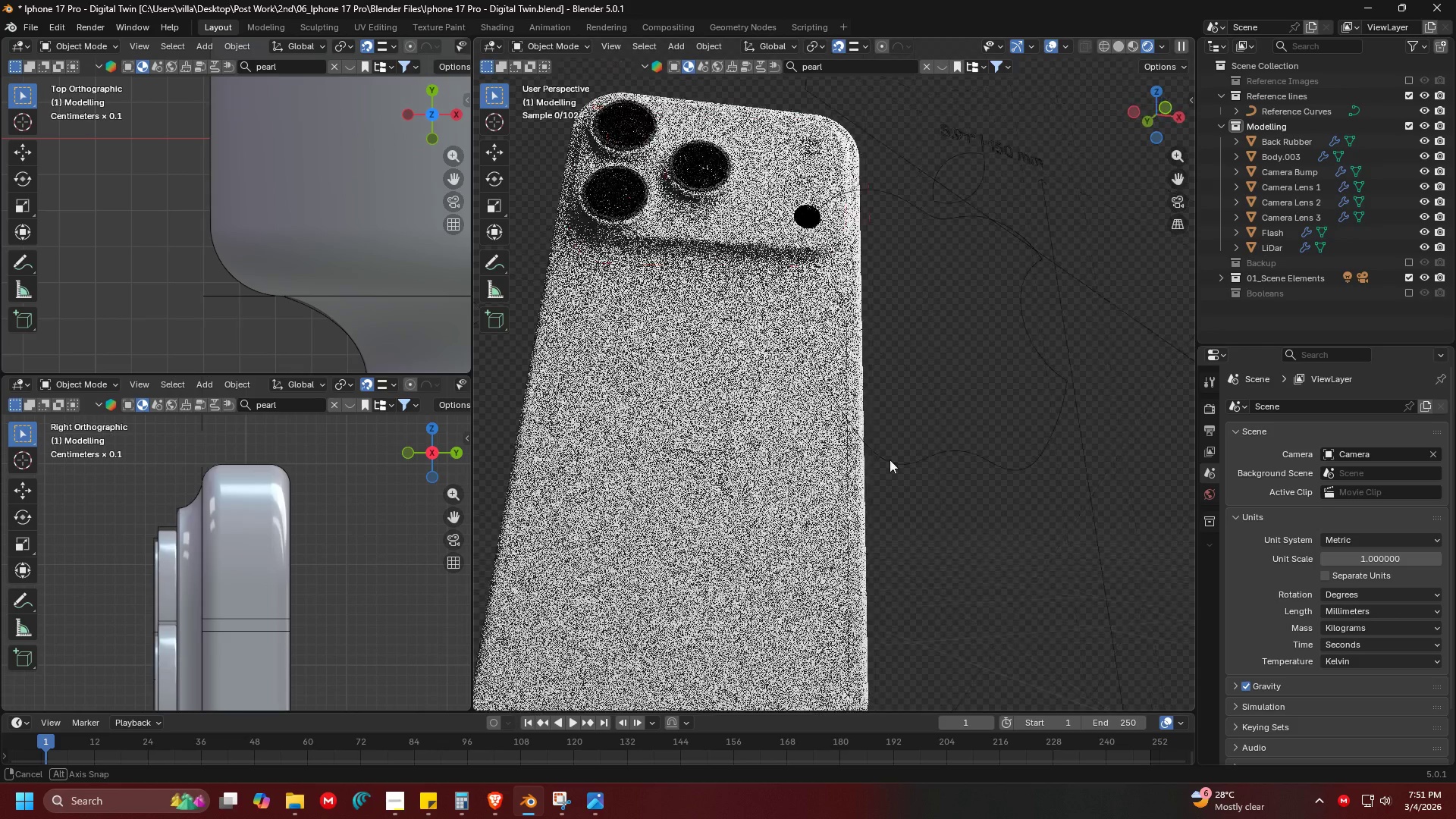 
scroll: coordinate [695, 444], scroll_direction: up, amount: 1.0
 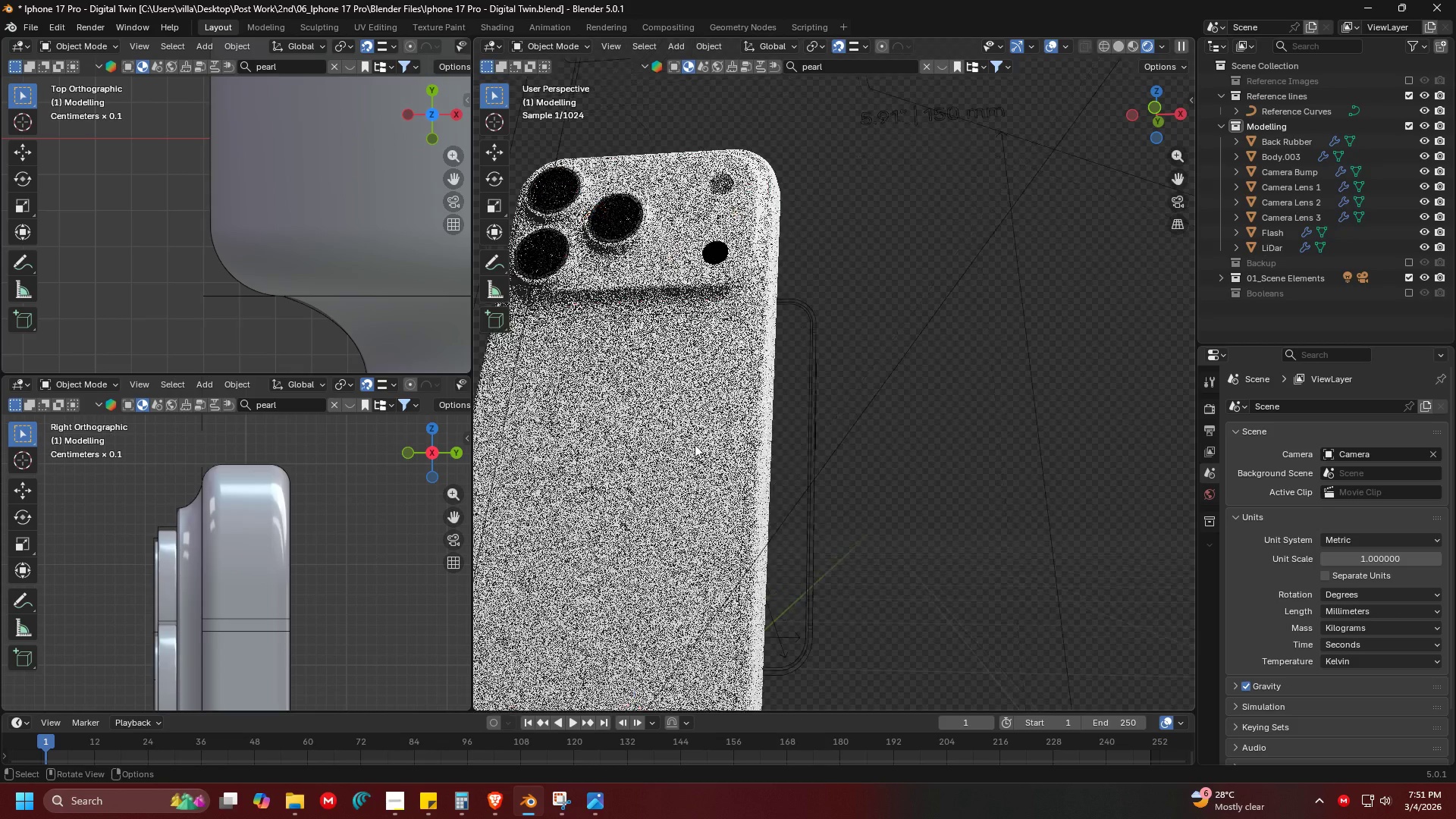 
key(Control+ControlLeft)
 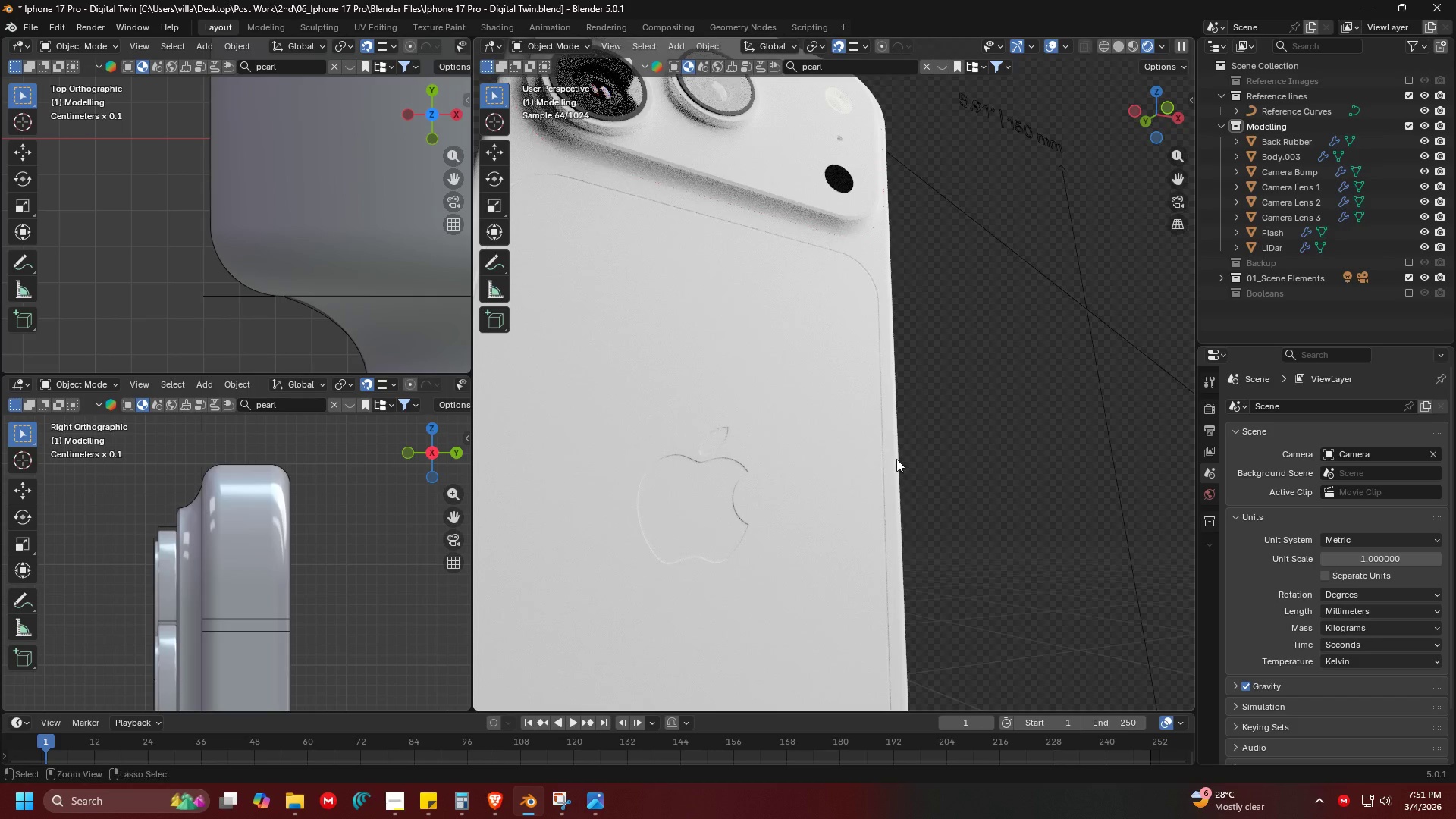 
key(Control+S)
 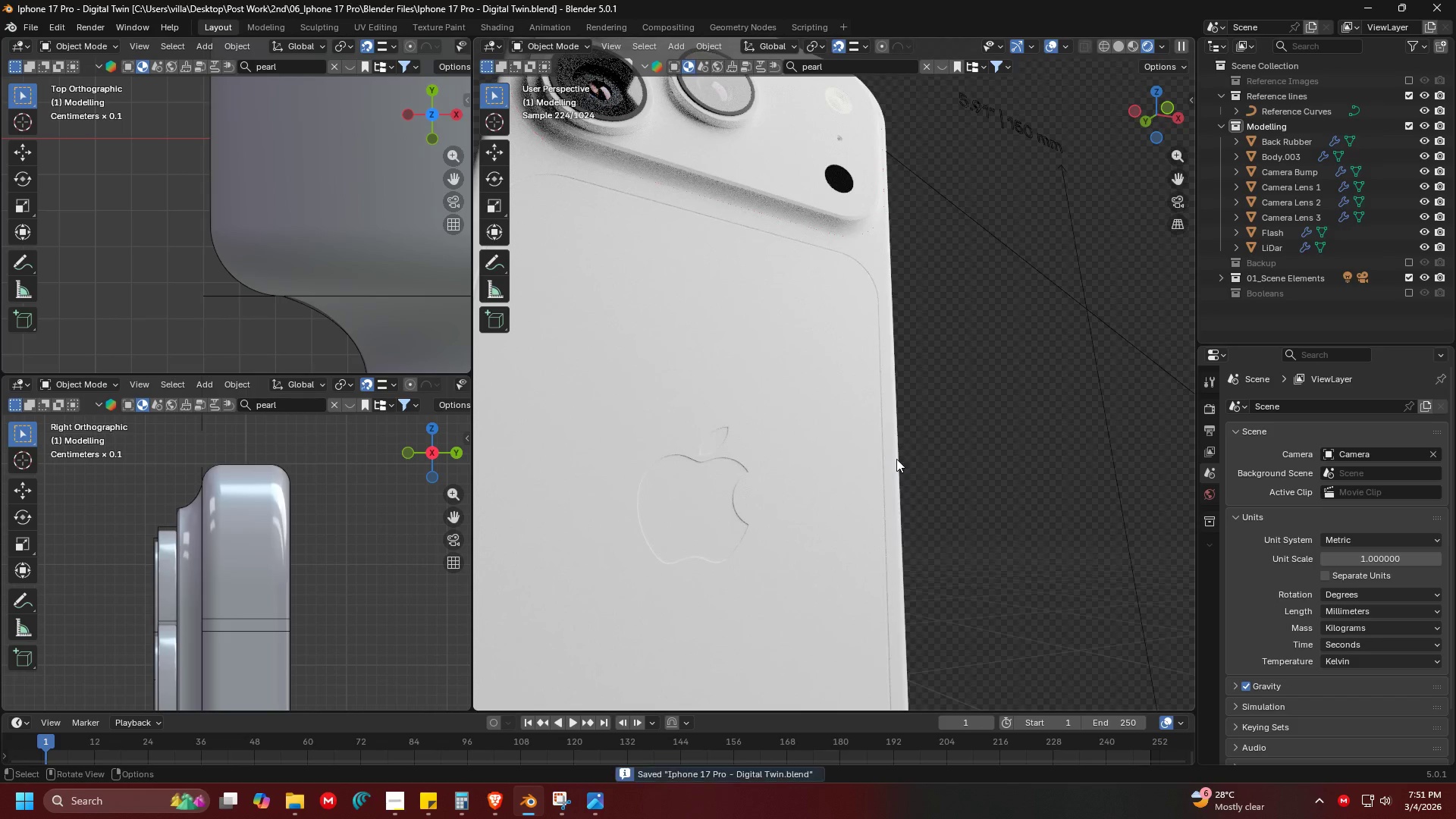 
scroll: coordinate [898, 459], scroll_direction: up, amount: 1.0
 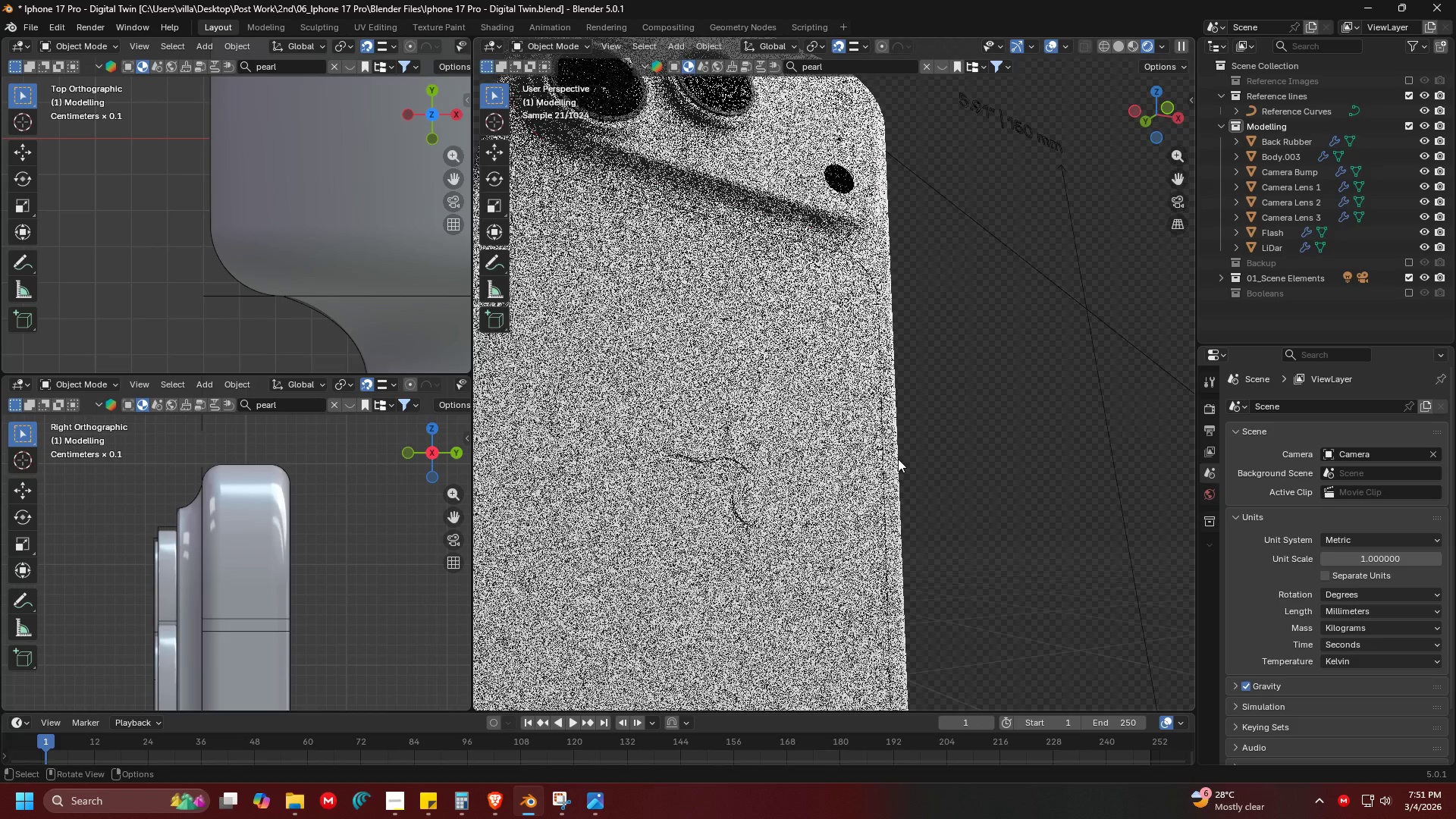 
hold_key(key=ShiftLeft, duration=0.31)
 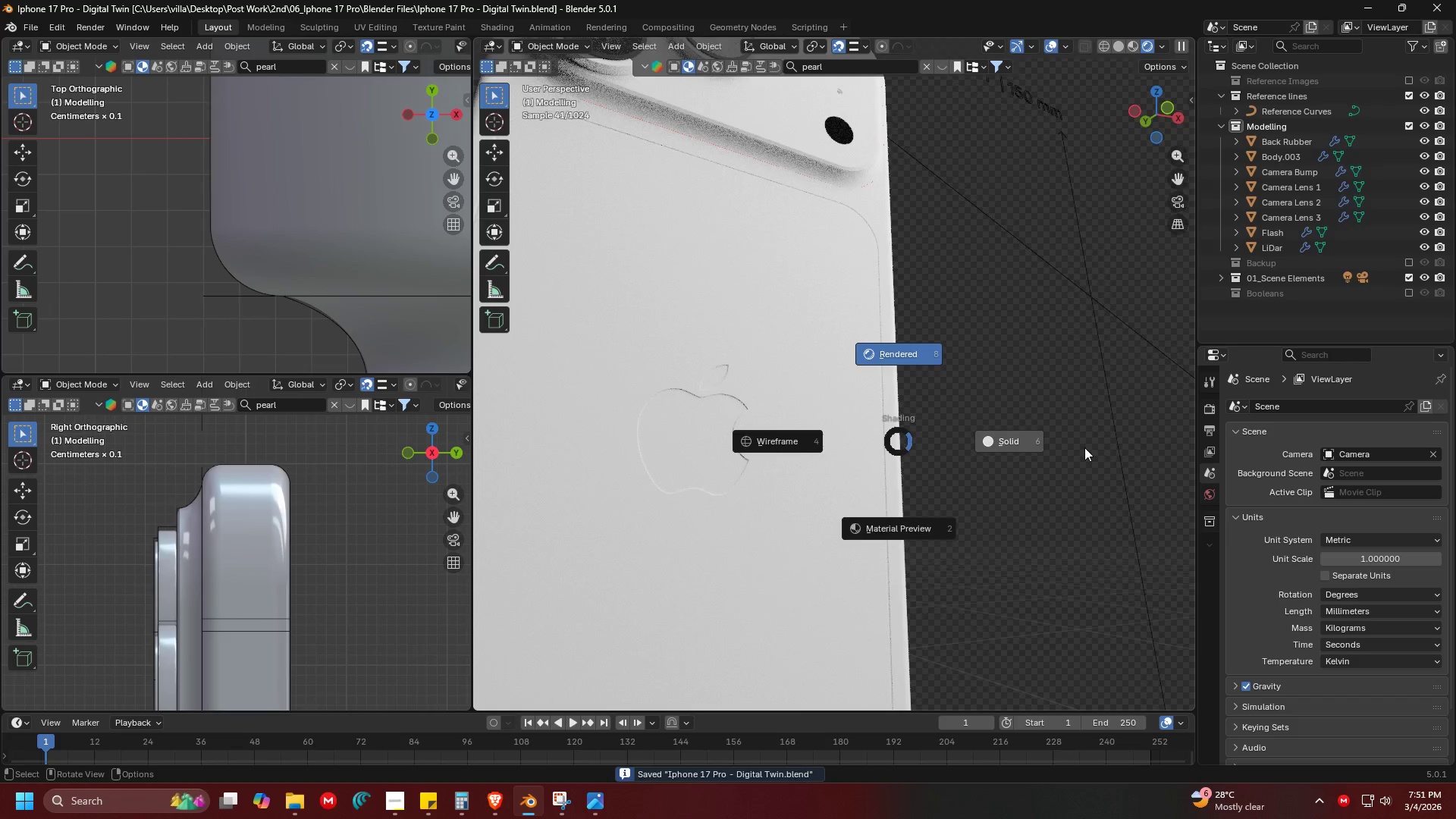 
key(Z)
 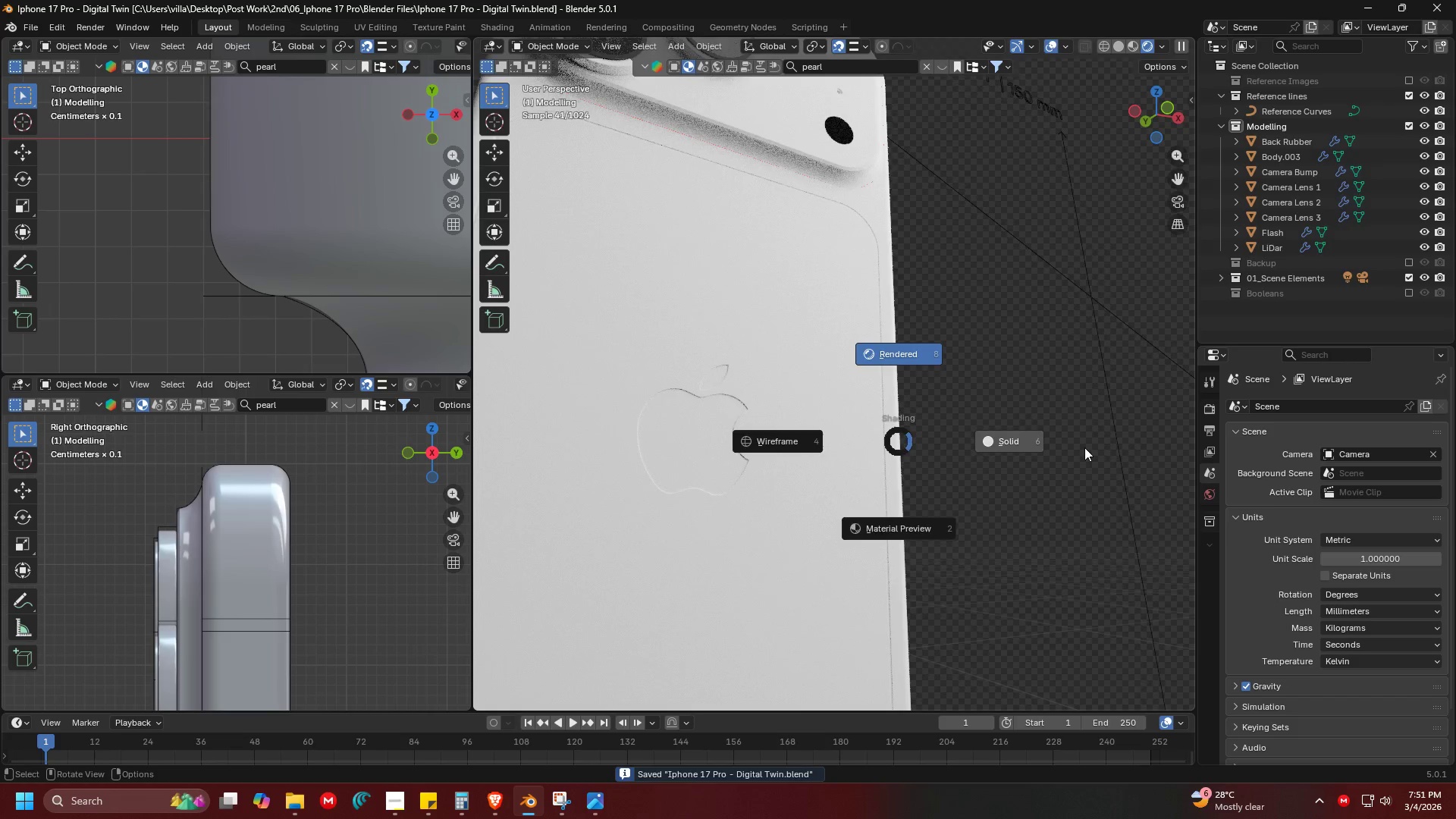 
scroll: coordinate [894, 486], scroll_direction: down, amount: 1.0
 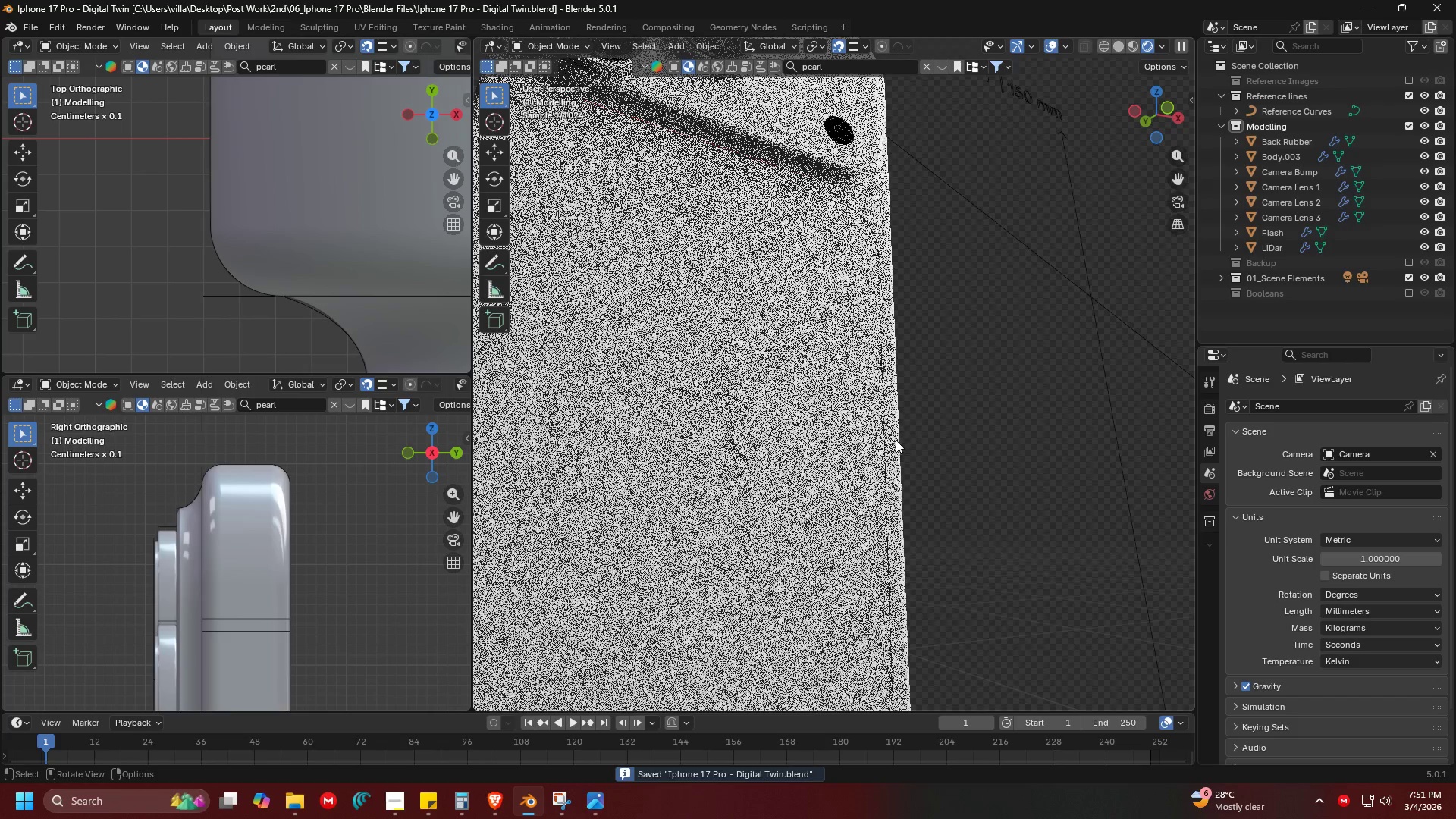 
key(Alt+Tab)
 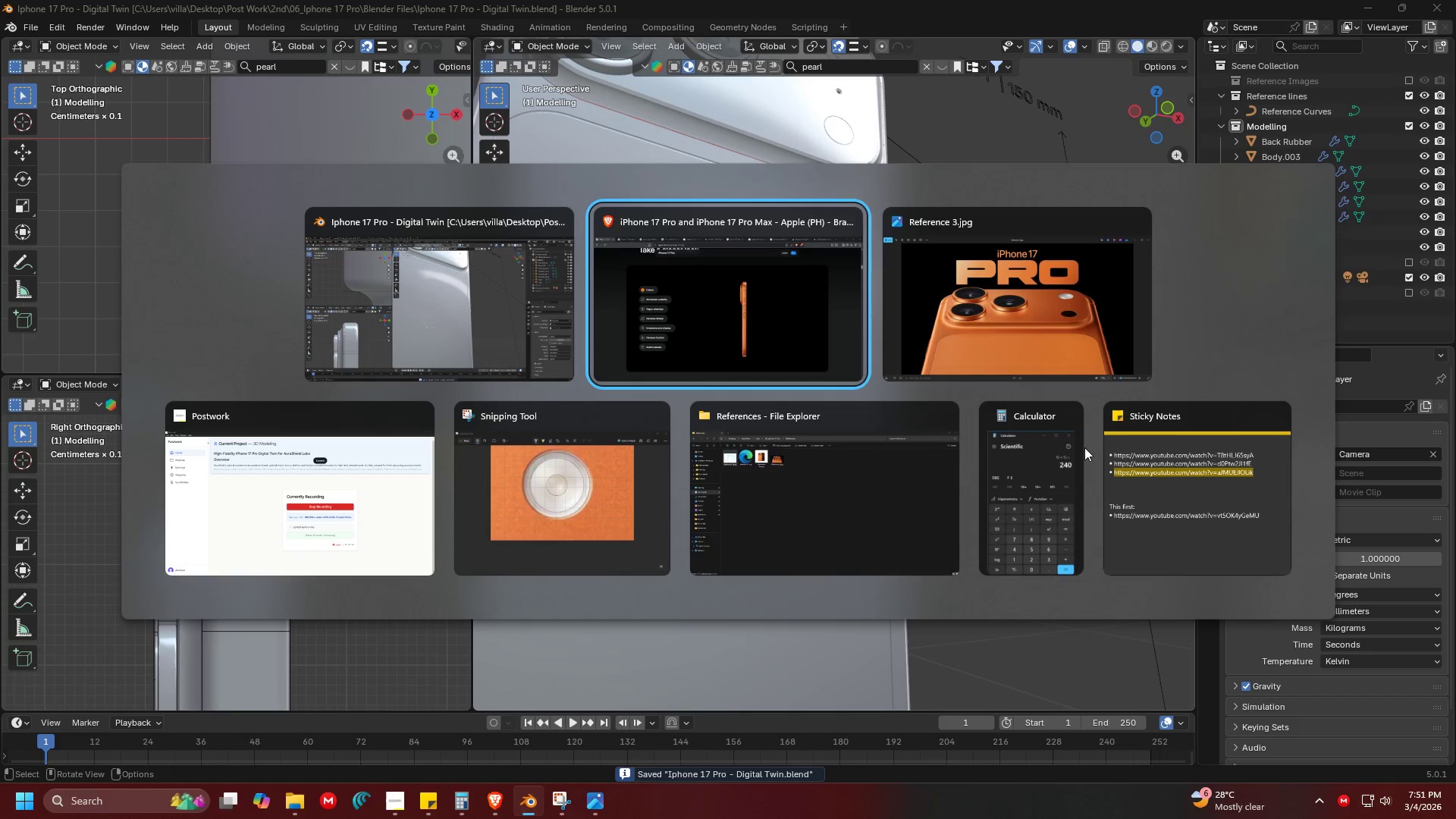 
key(Alt+Tab)
 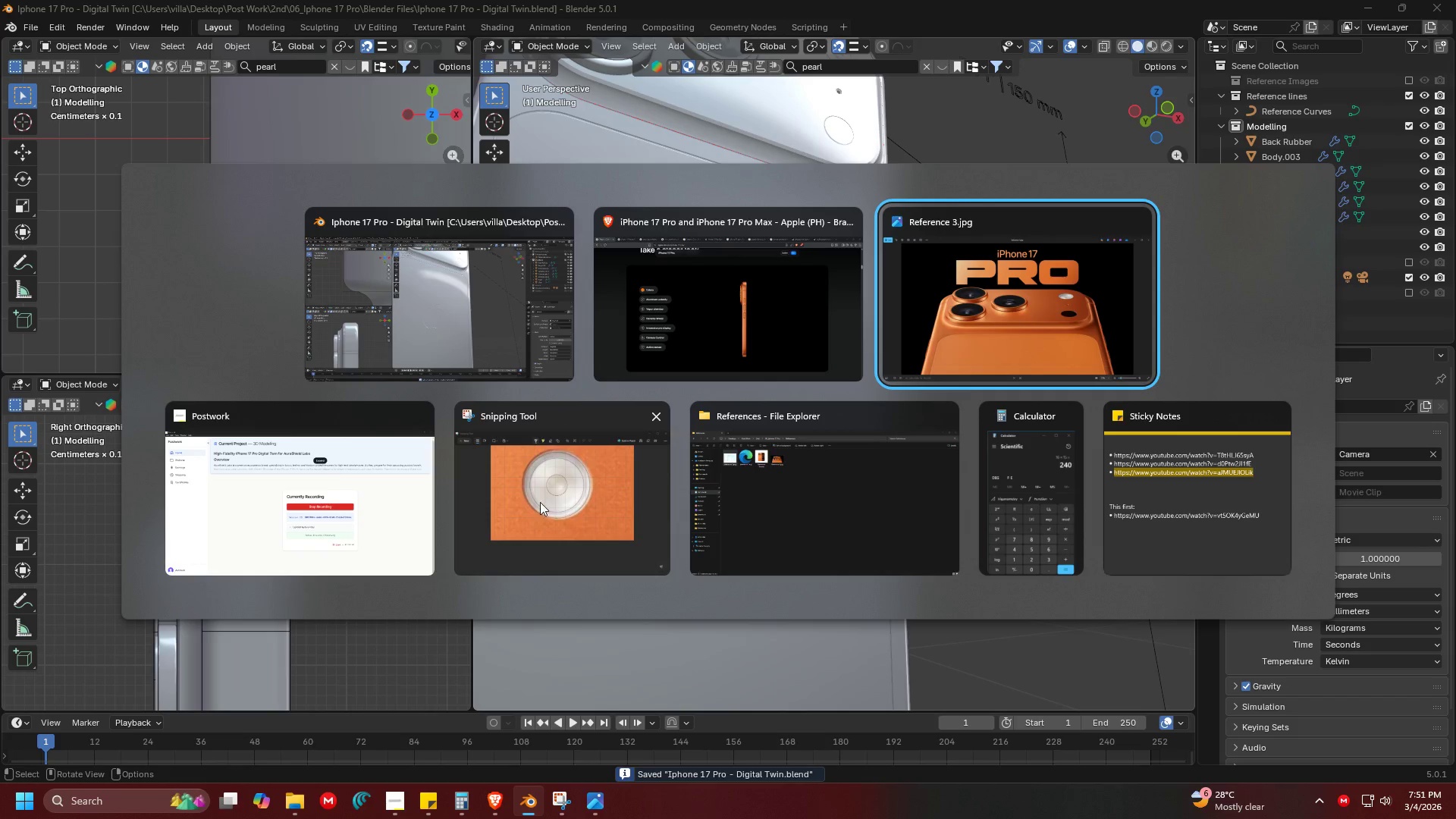 
key(Alt+Tab)